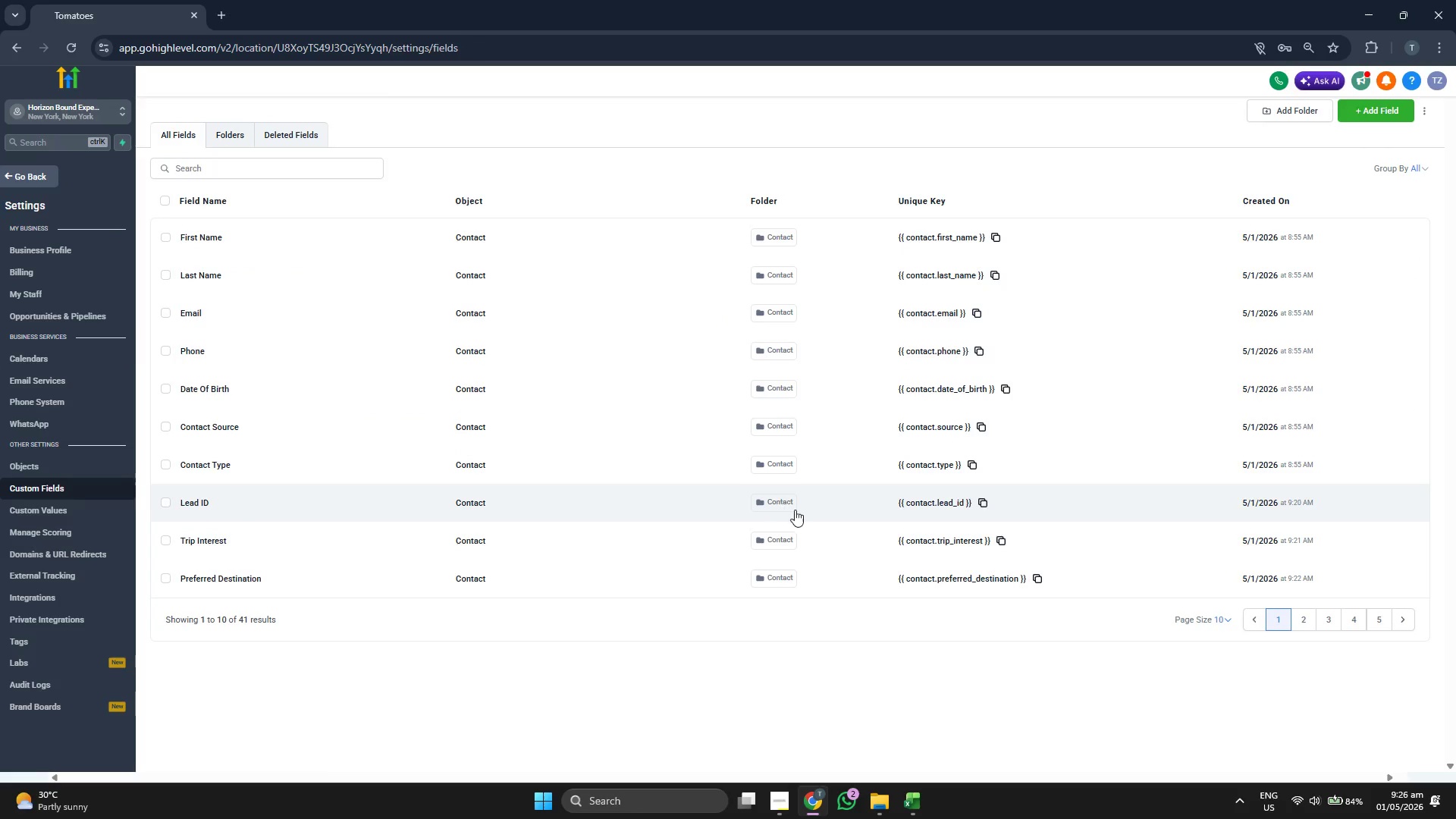 
left_click([1301, 618])
 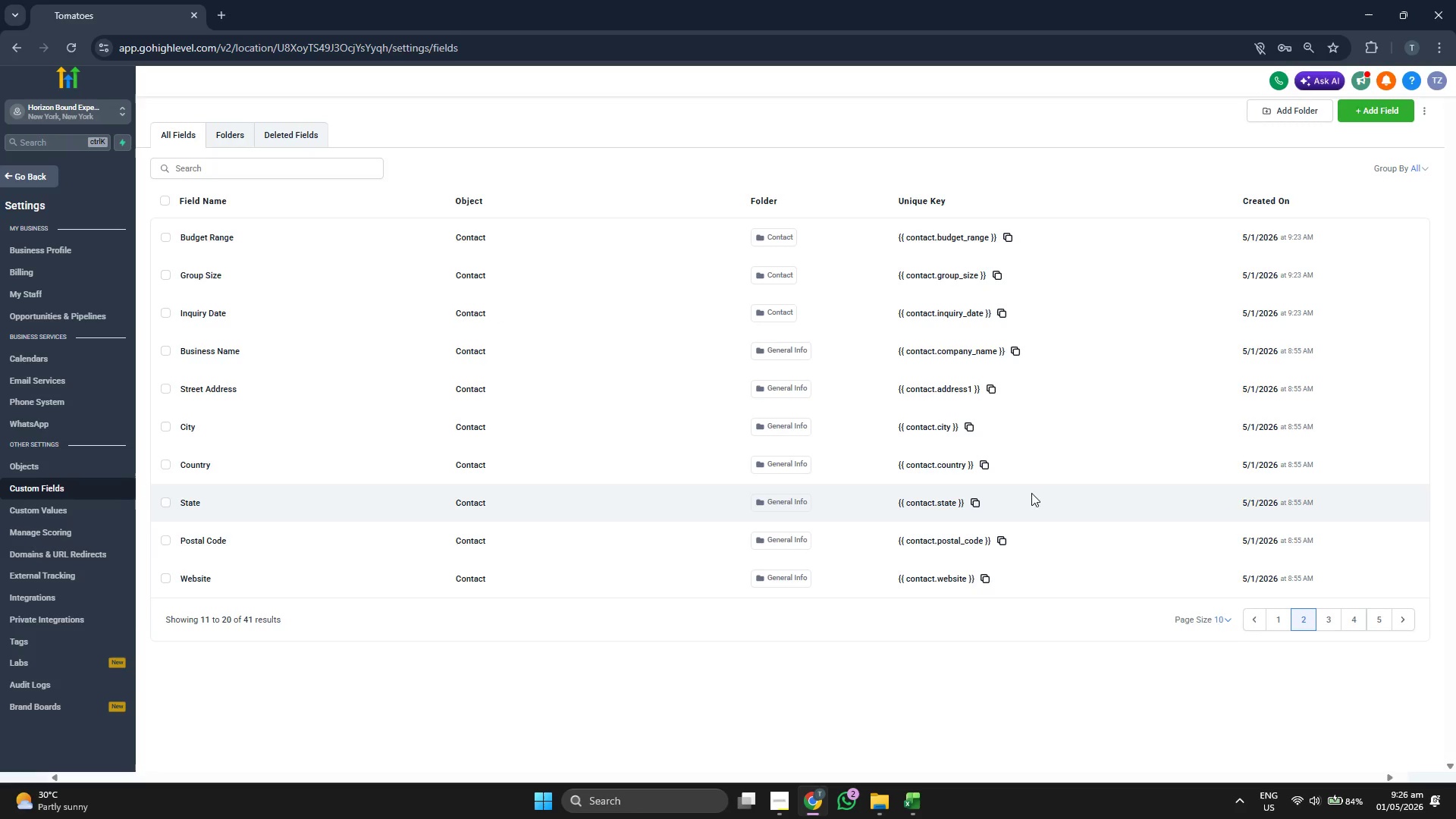 
wait(5.45)
 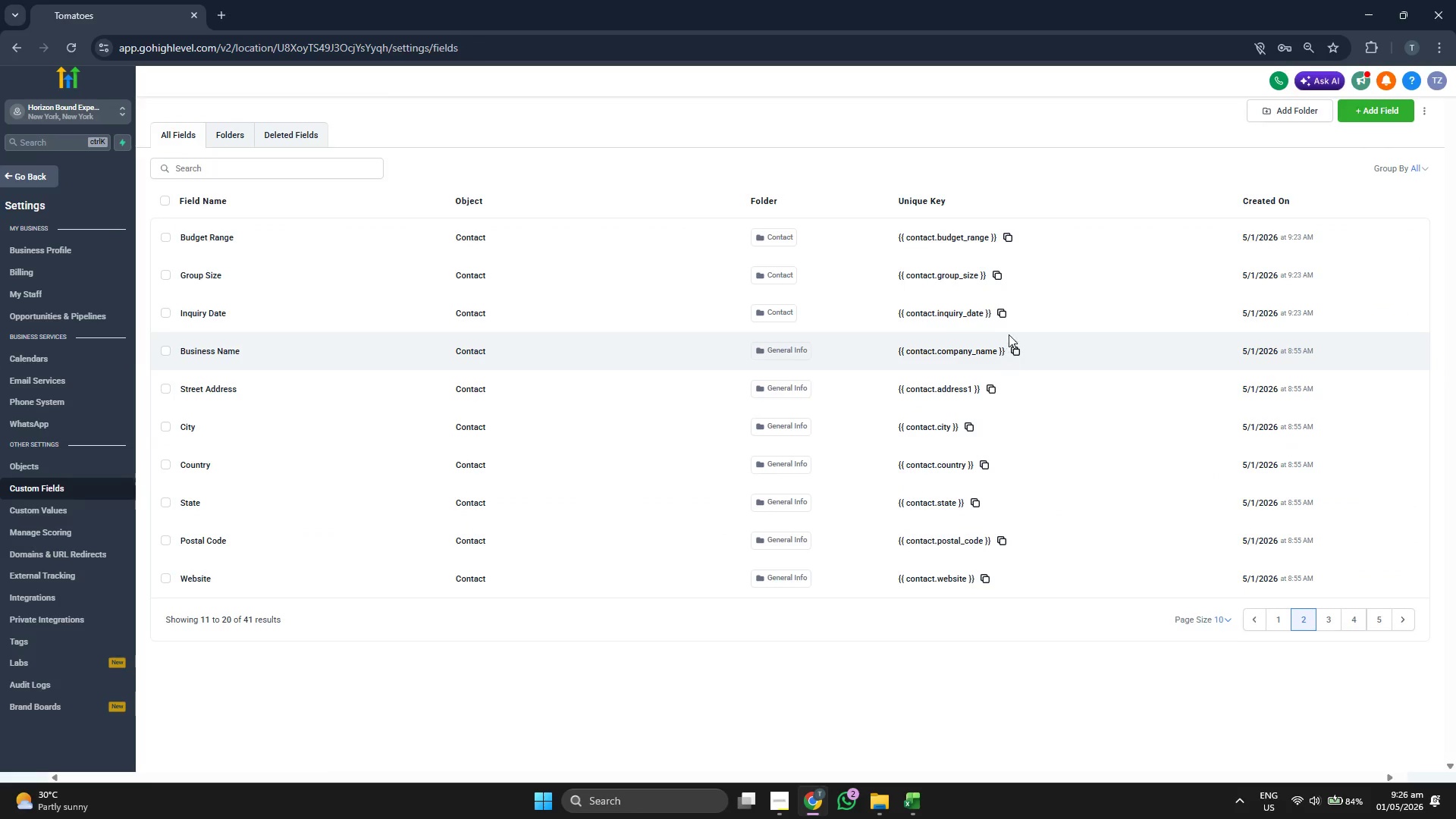 
left_click([1330, 621])
 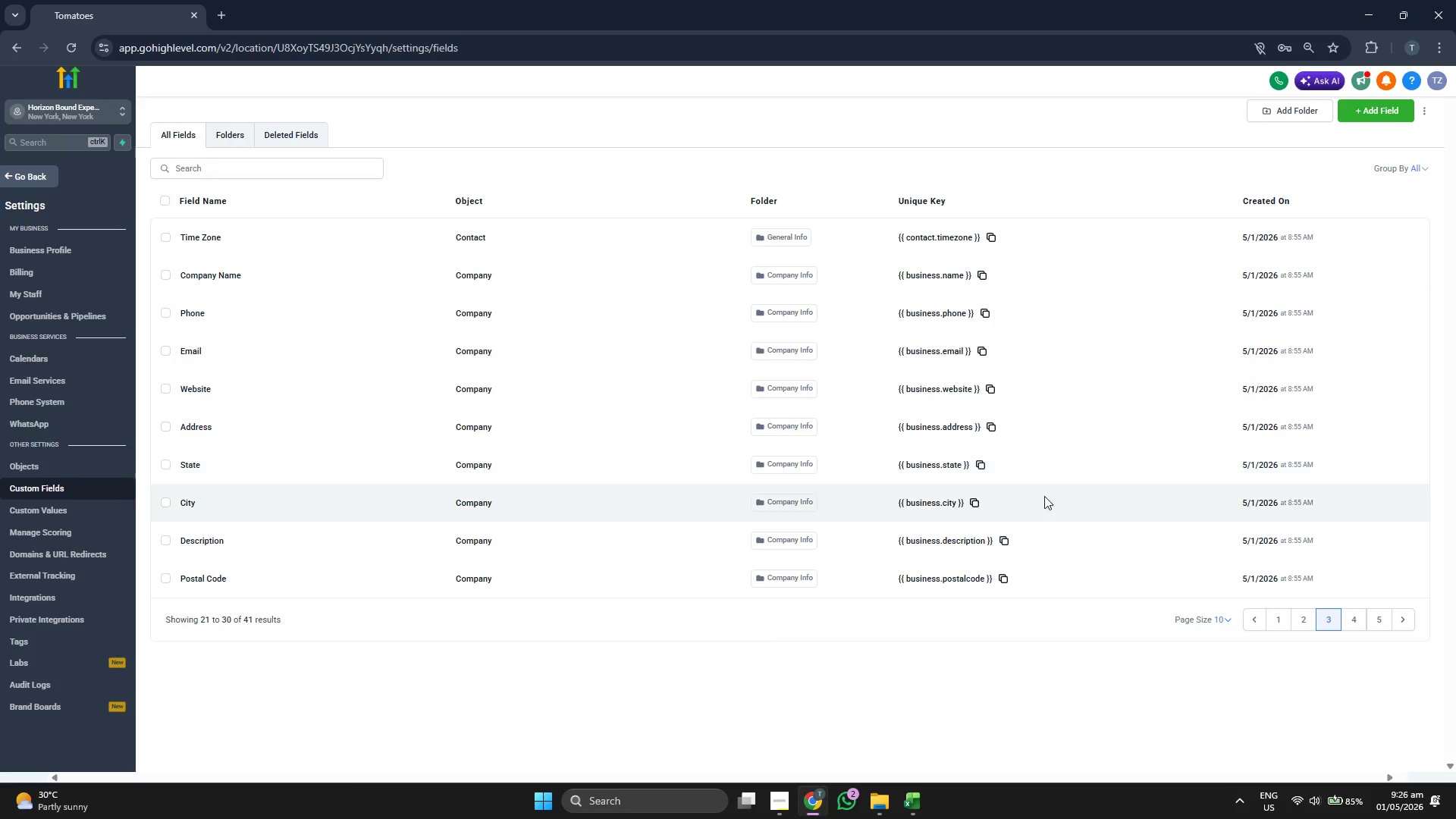 
wait(7.59)
 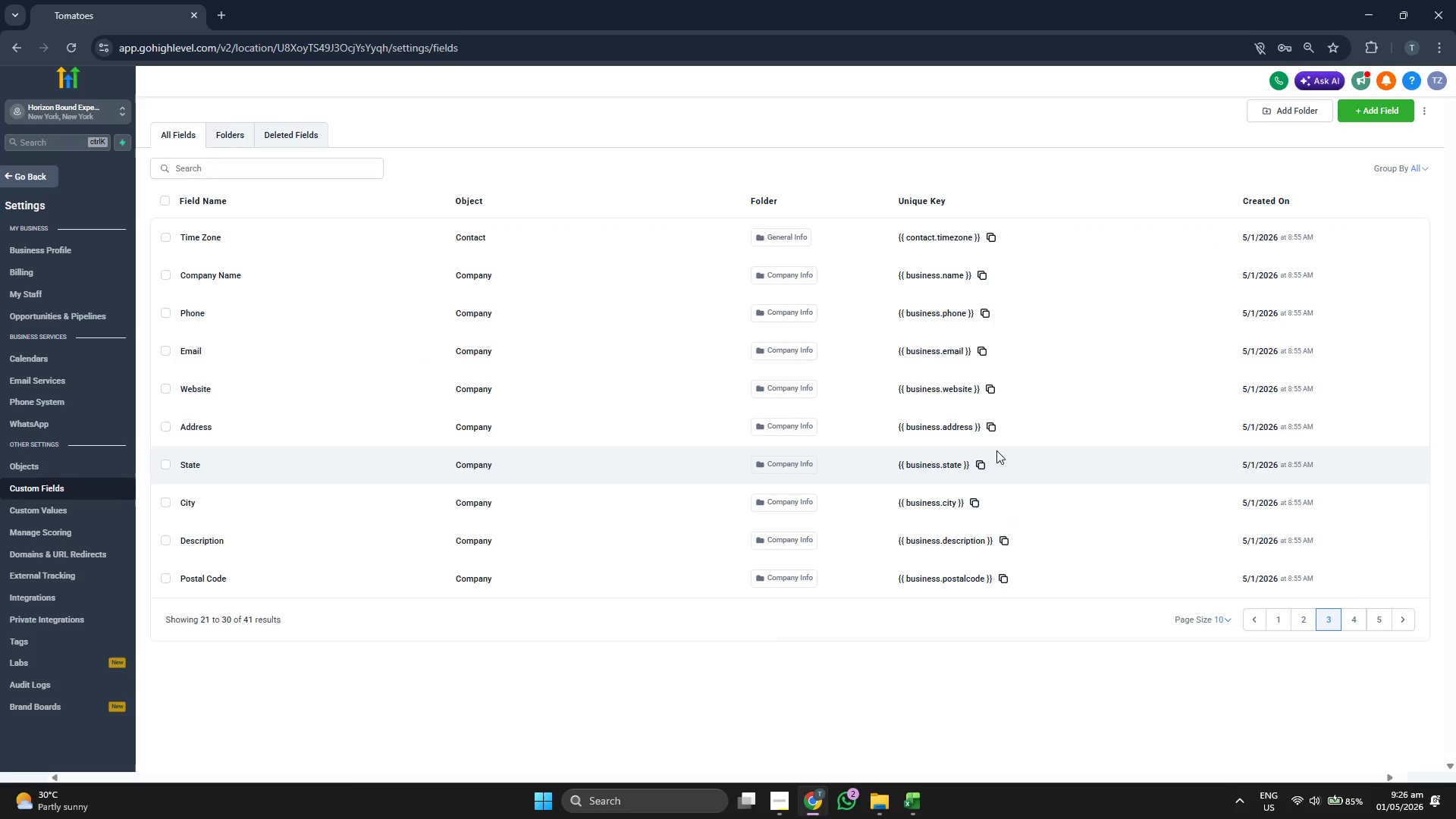 
left_click([1357, 625])
 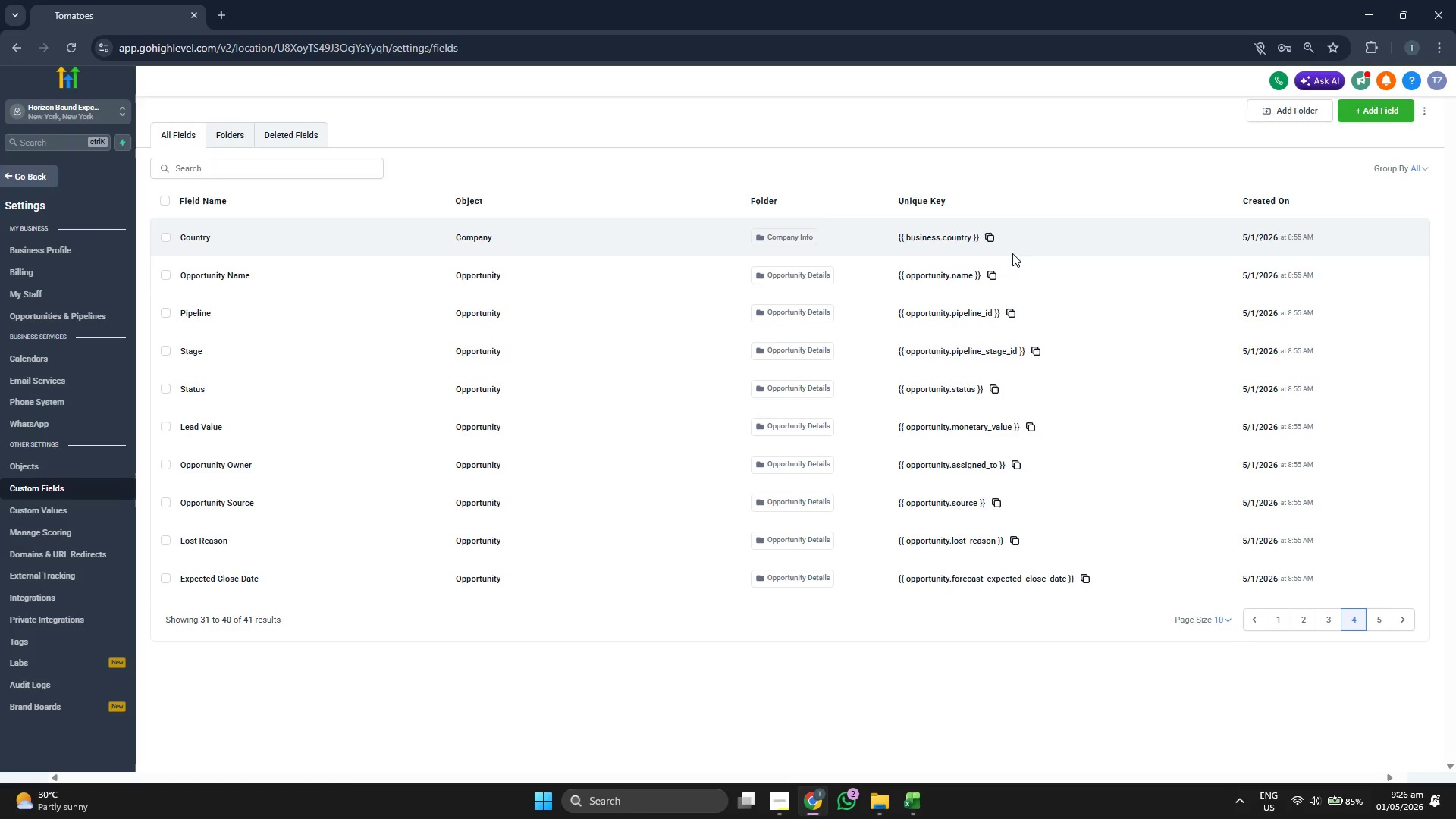 
wait(18.62)
 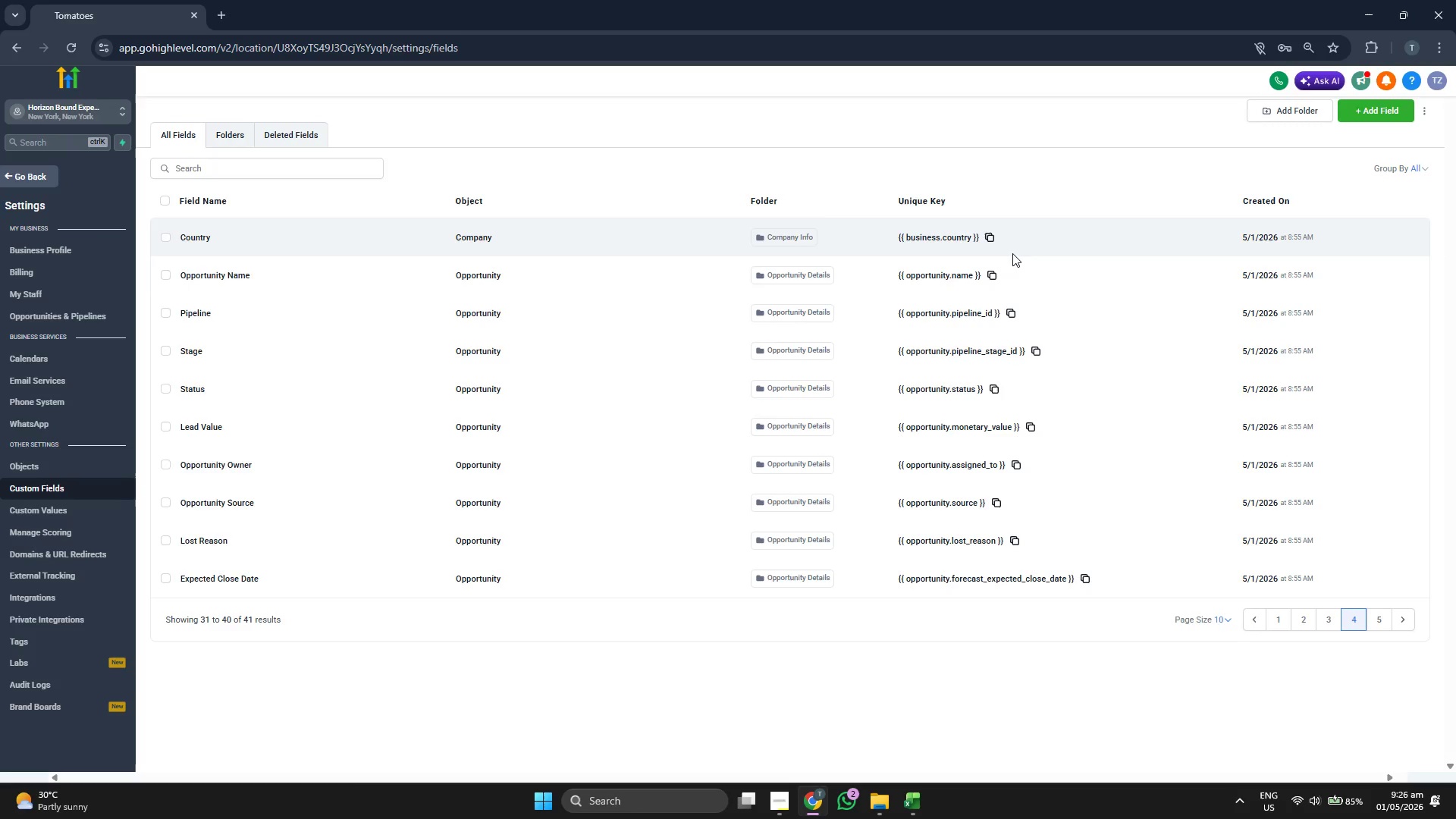 
left_click([1380, 620])
 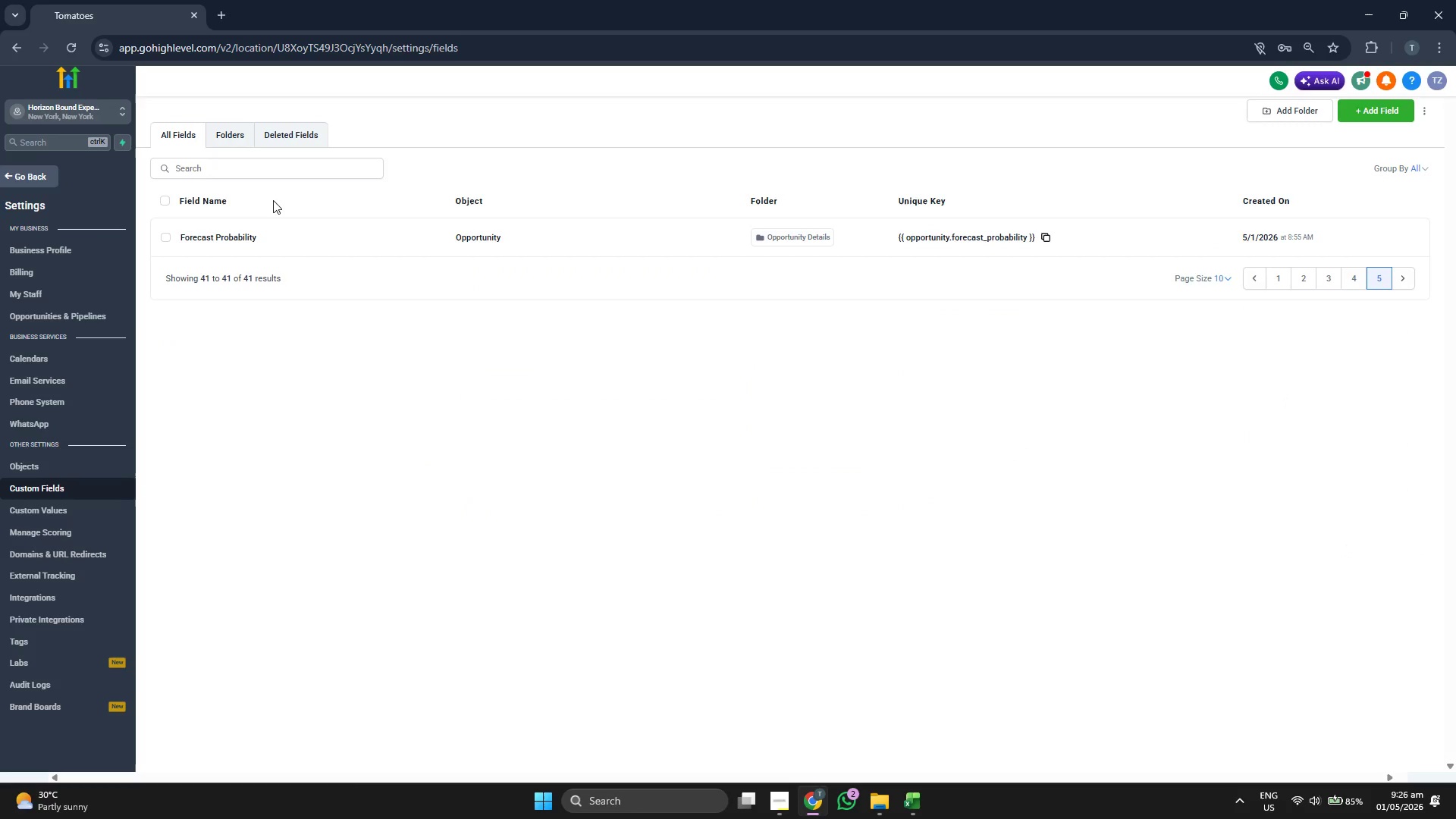 
left_click([213, 143])
 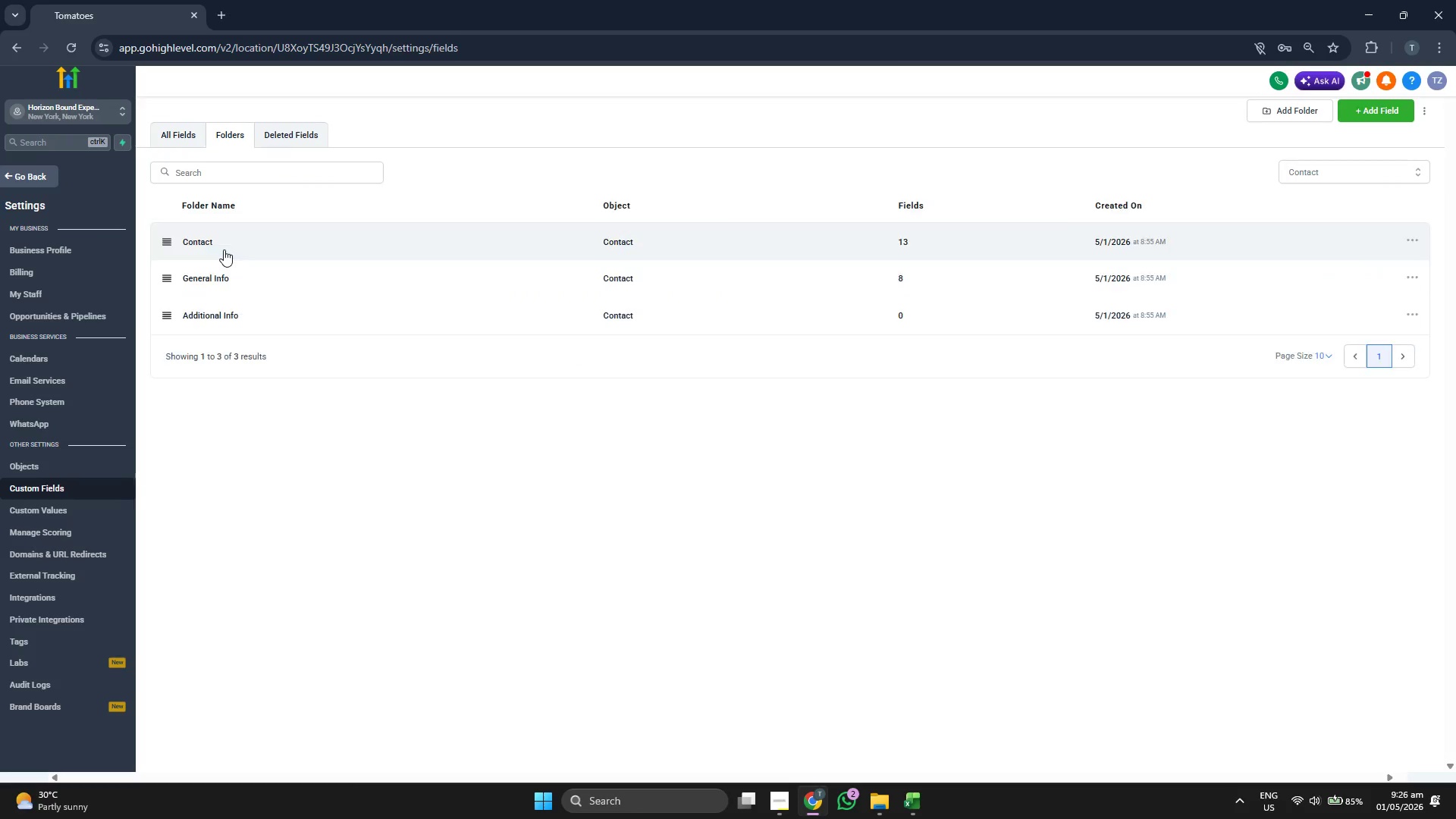 
left_click([224, 249])
 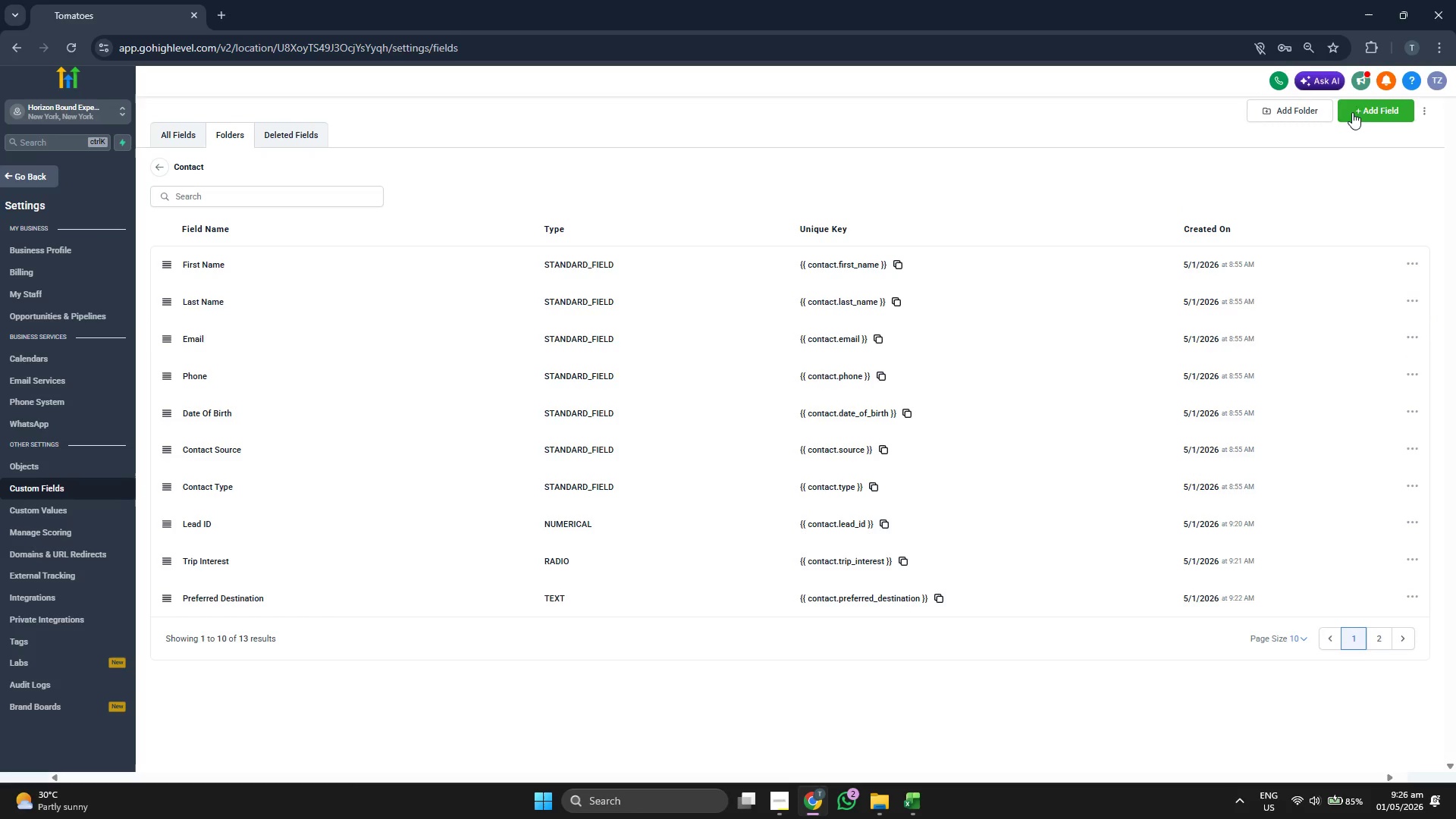 
left_click([1361, 111])
 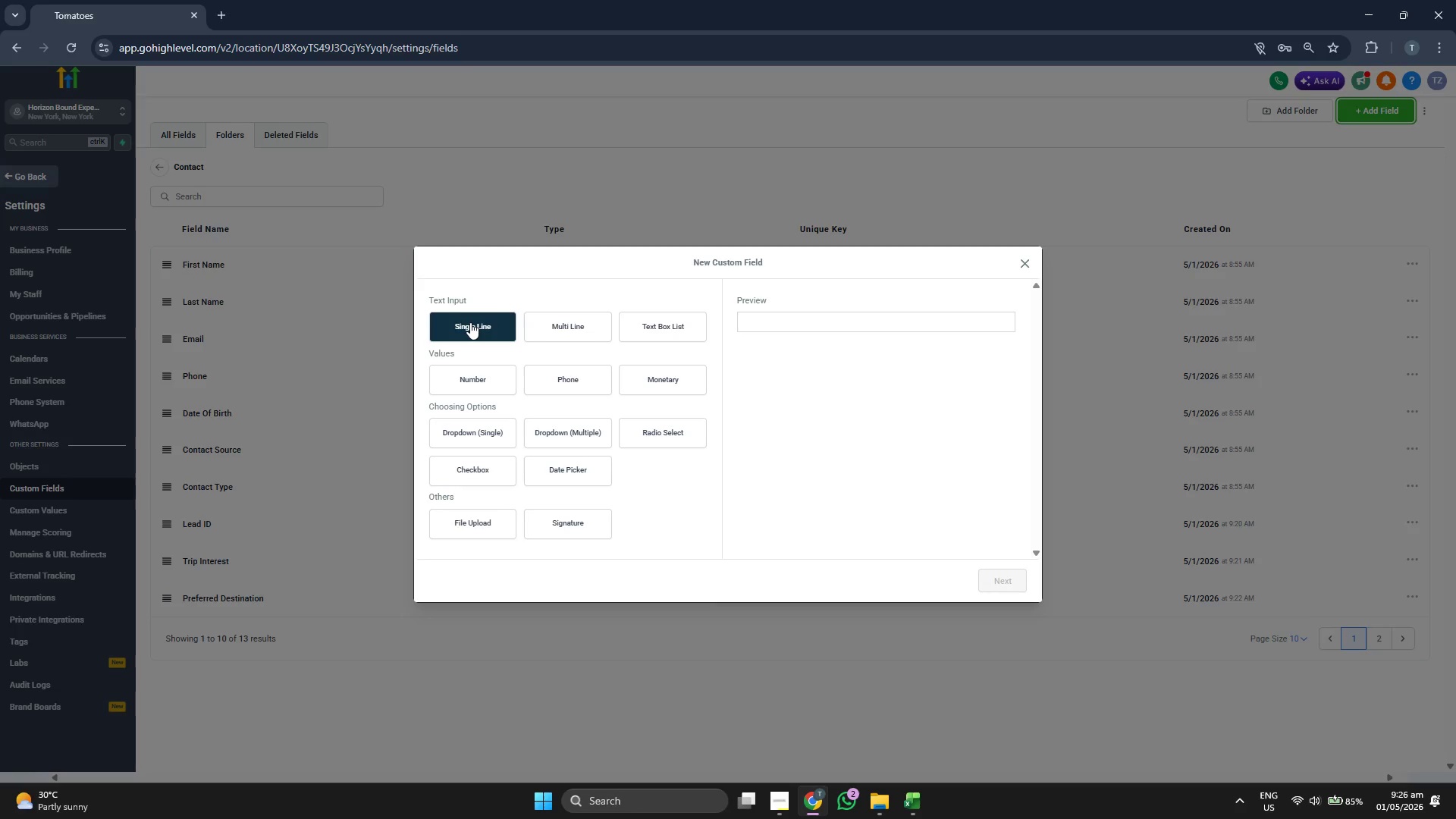 
left_click([470, 322])
 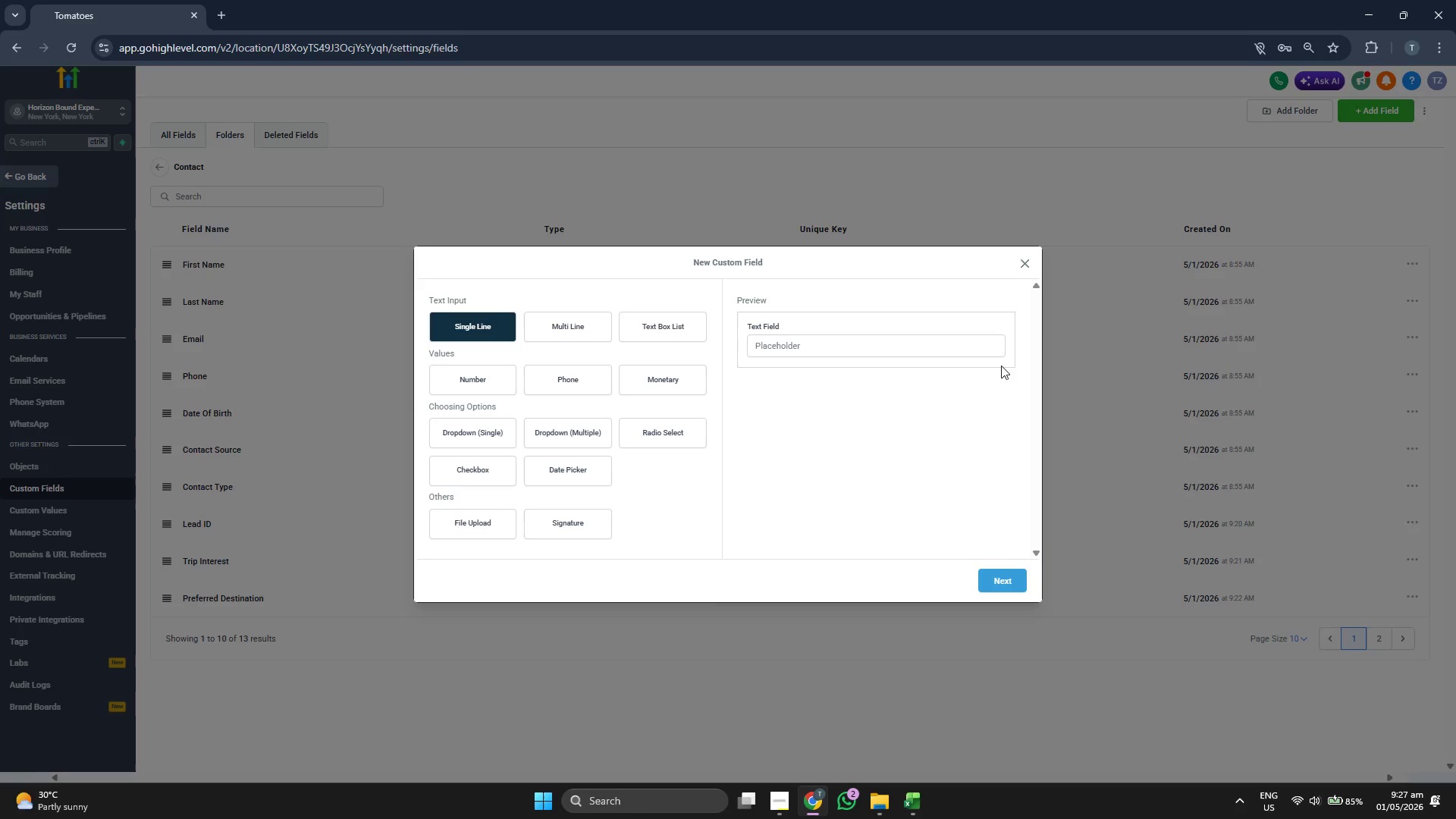 
left_click([1020, 264])
 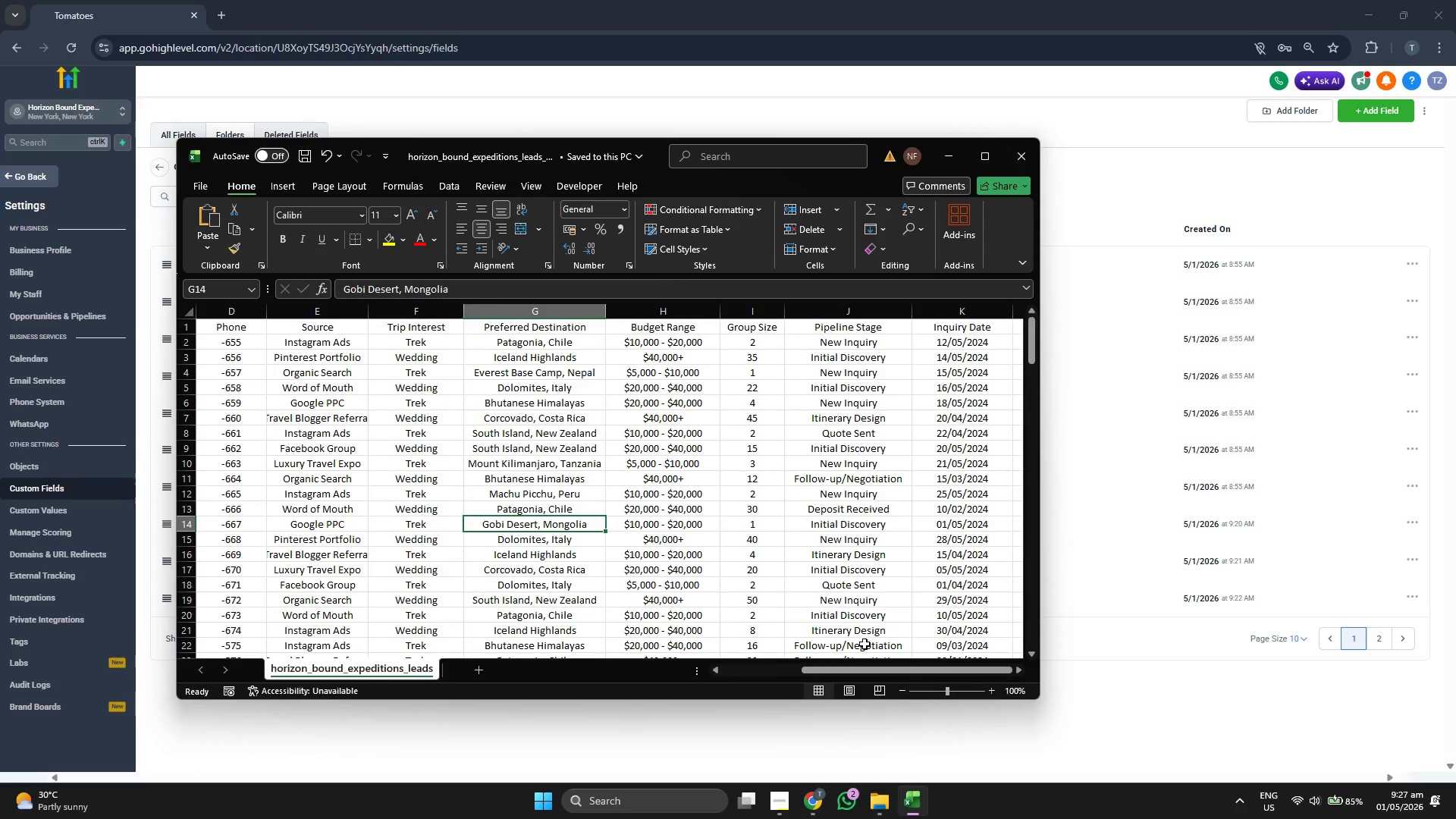 
key(ArrowRight)
 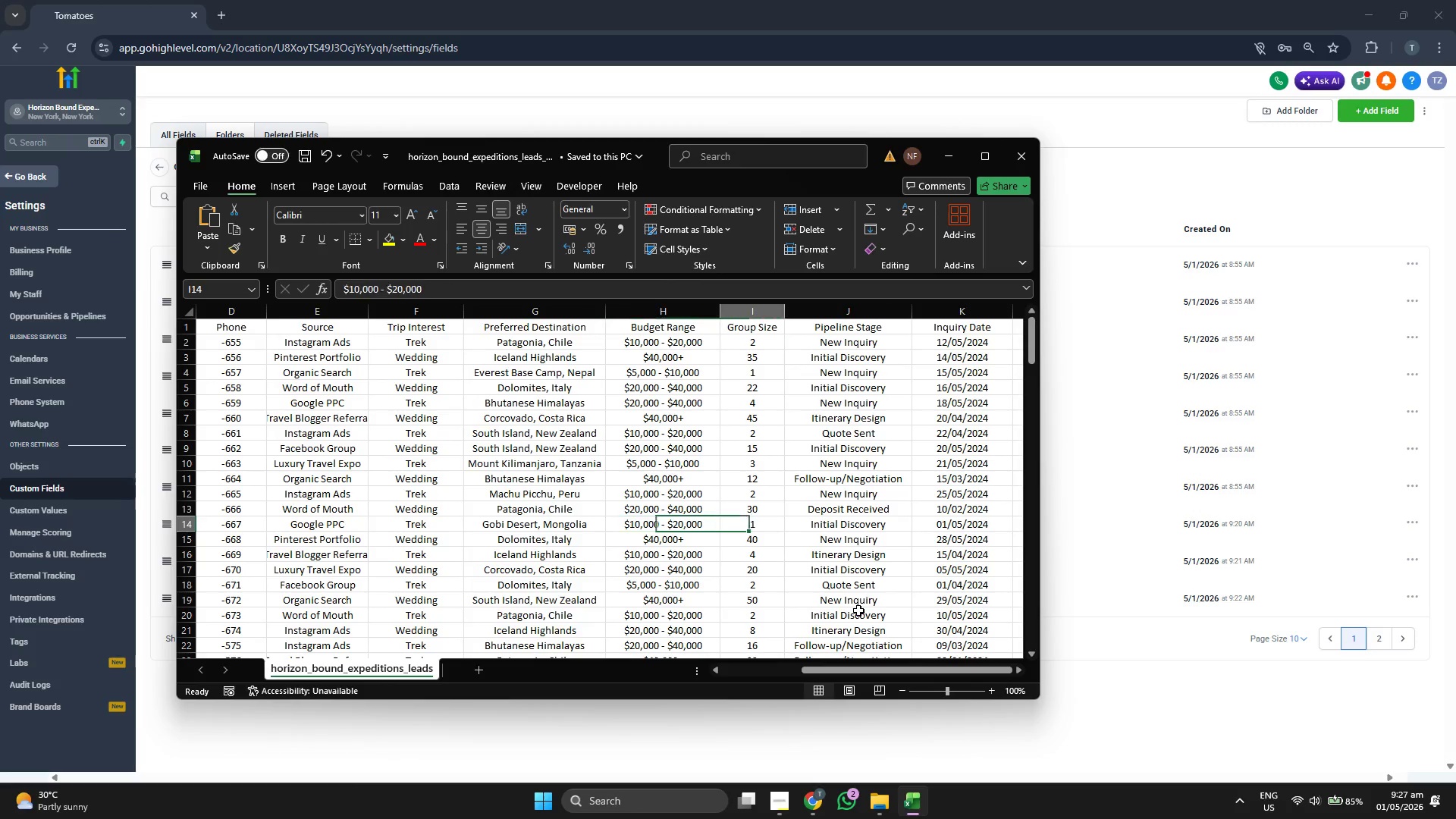 
key(ArrowRight)
 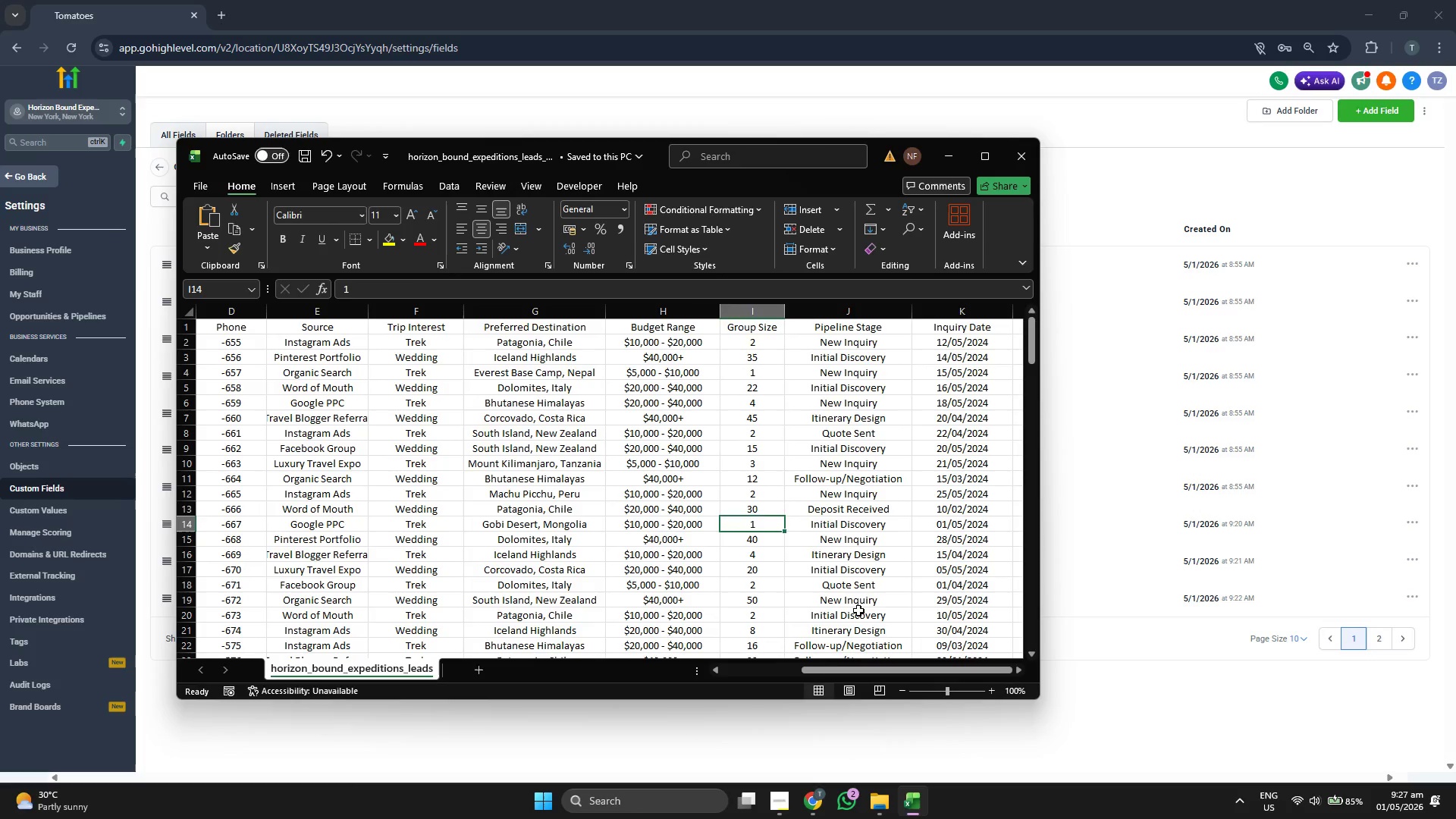 
key(ArrowRight)
 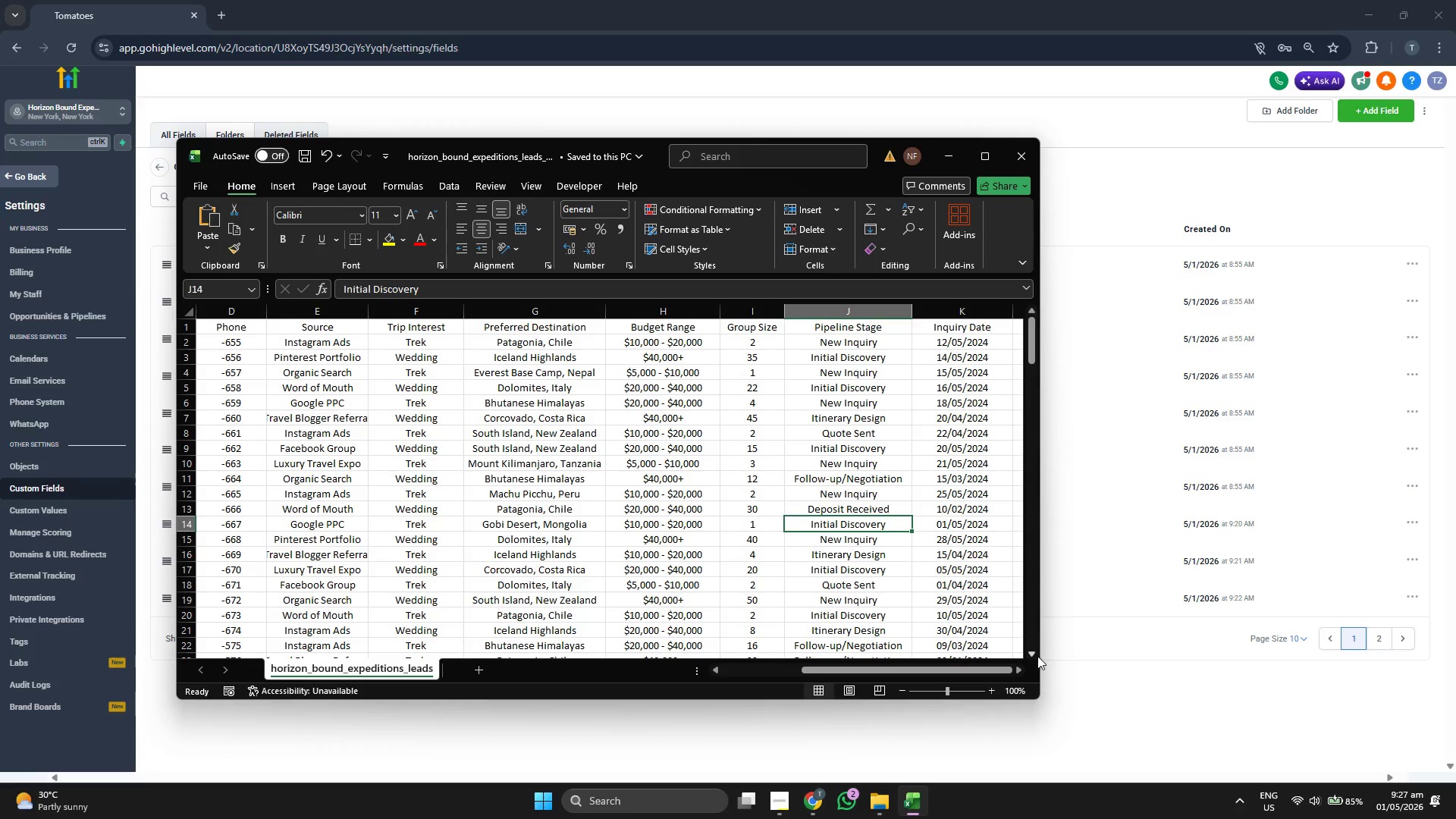 
scroll: coordinate [852, 542], scroll_direction: down, amount: 1.0
 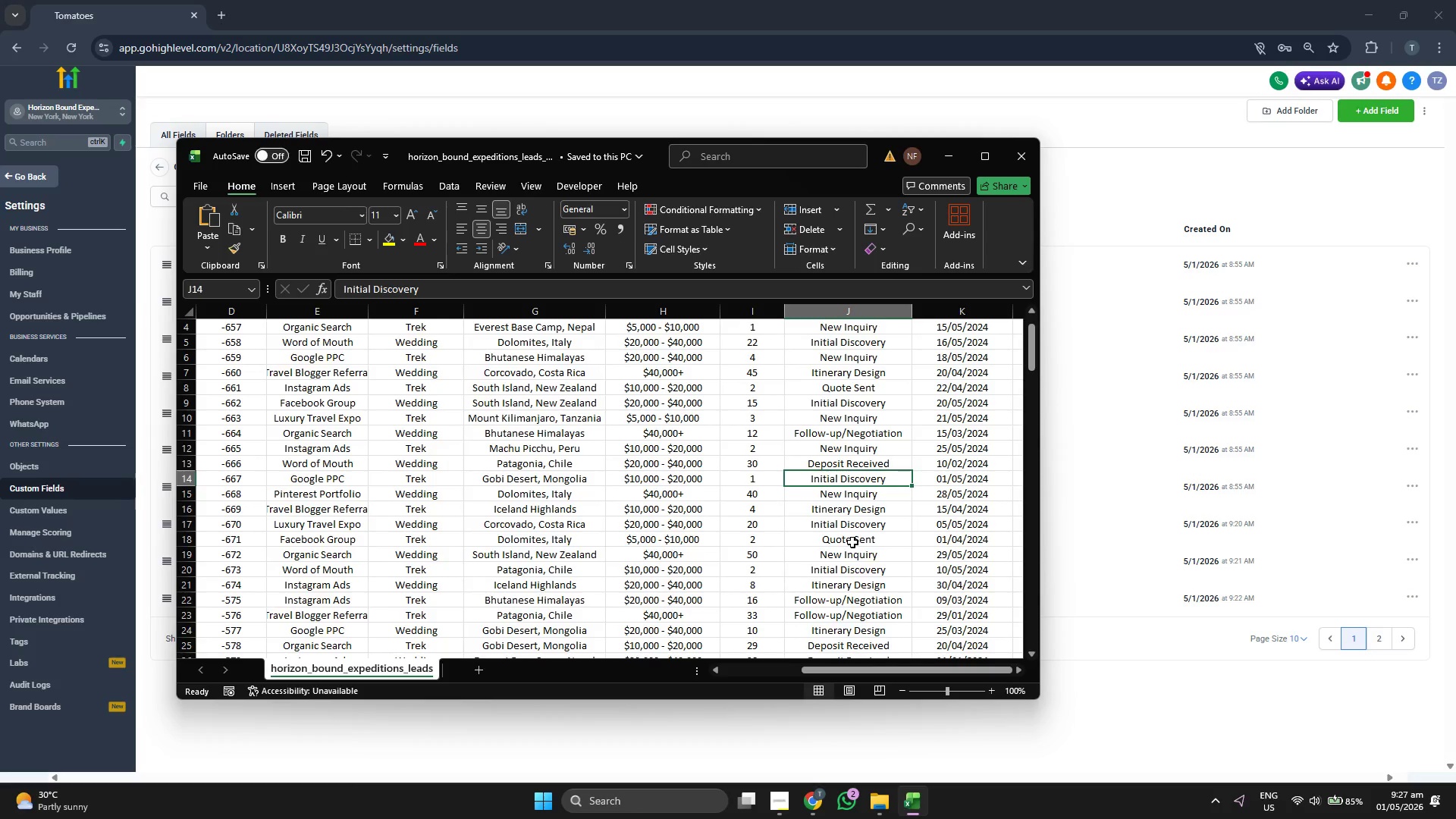 
scroll: coordinate [852, 542], scroll_direction: up, amount: 2.0
 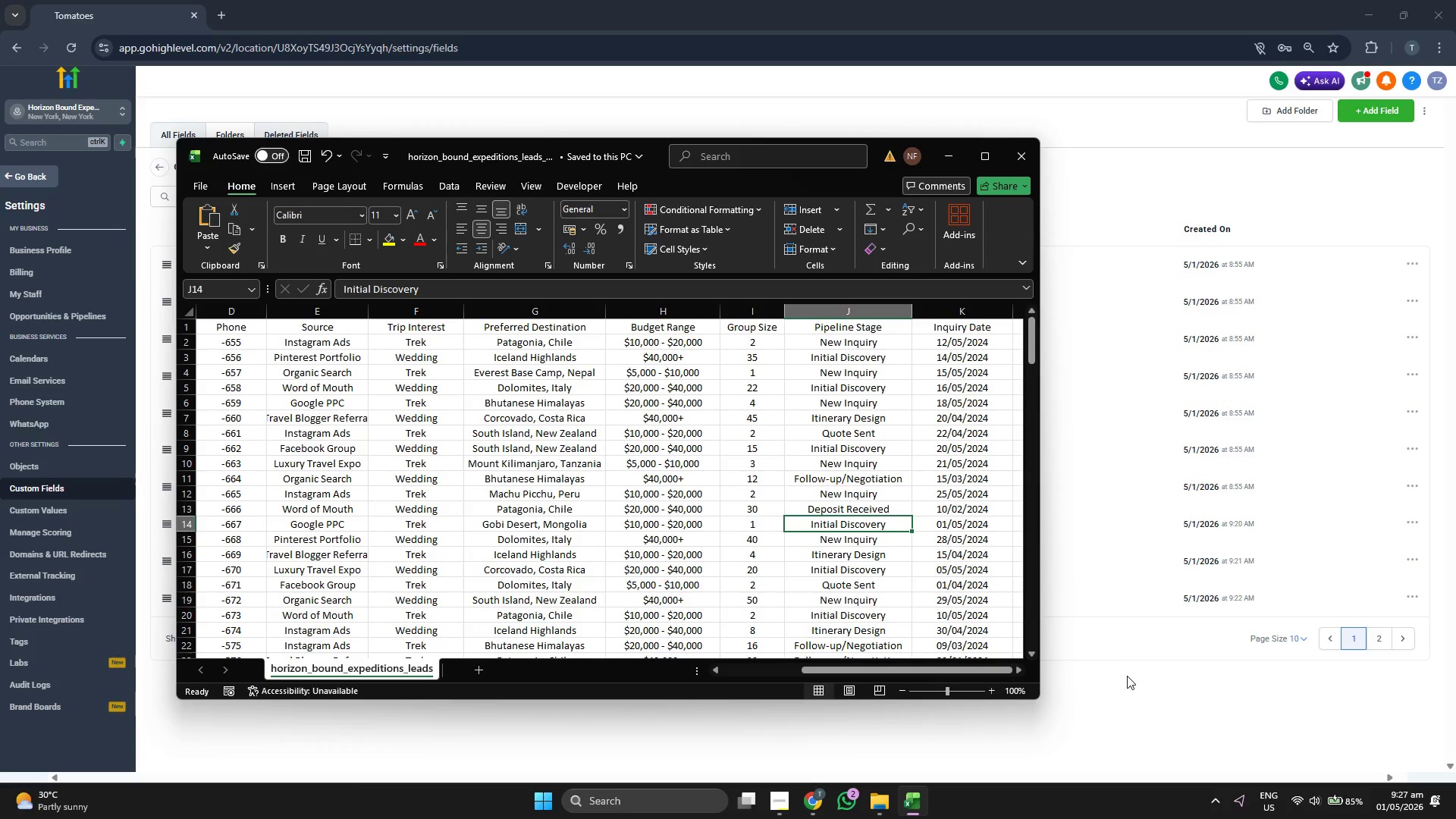 
left_click([1128, 677])
 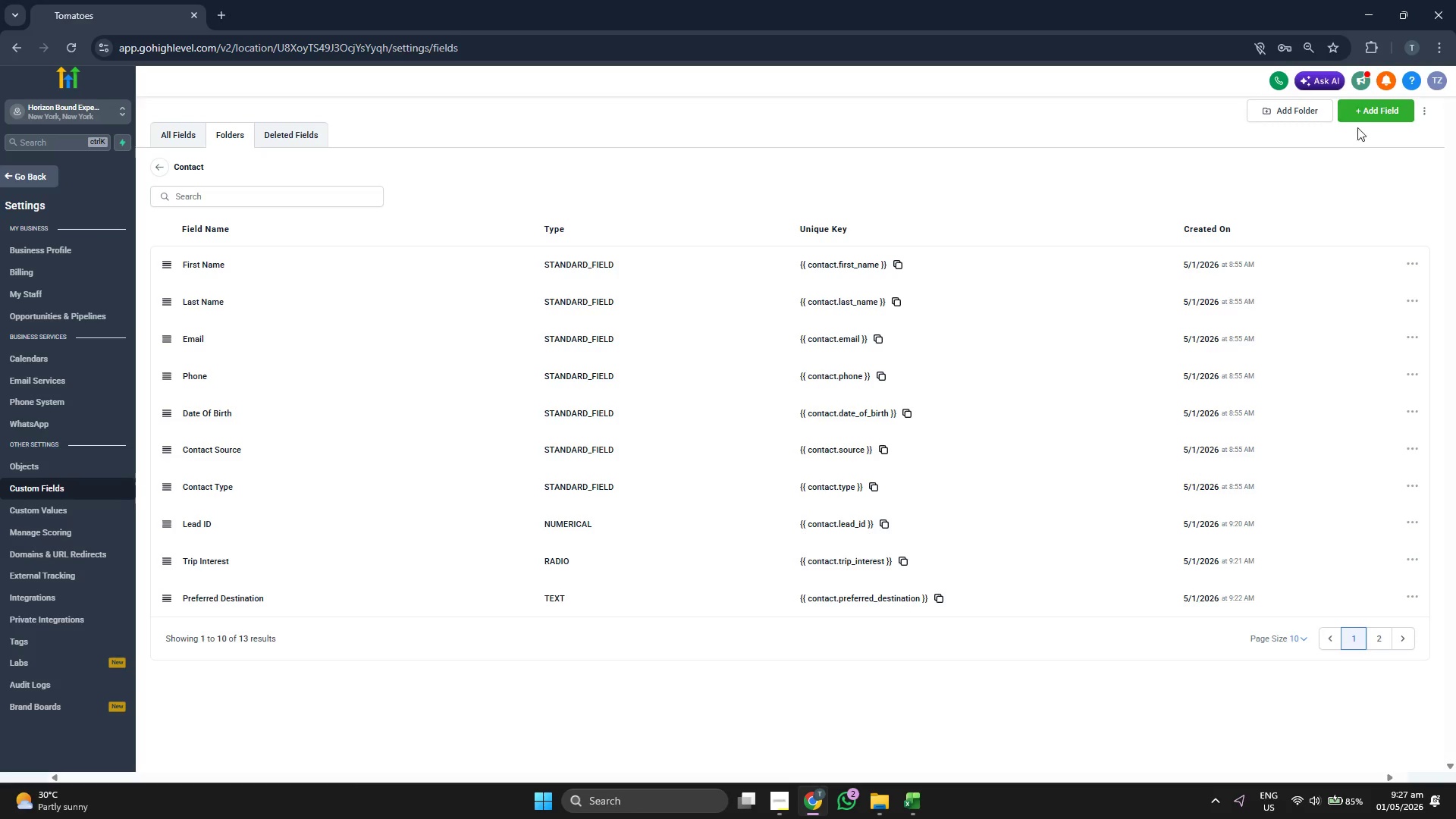 
left_click([1366, 114])
 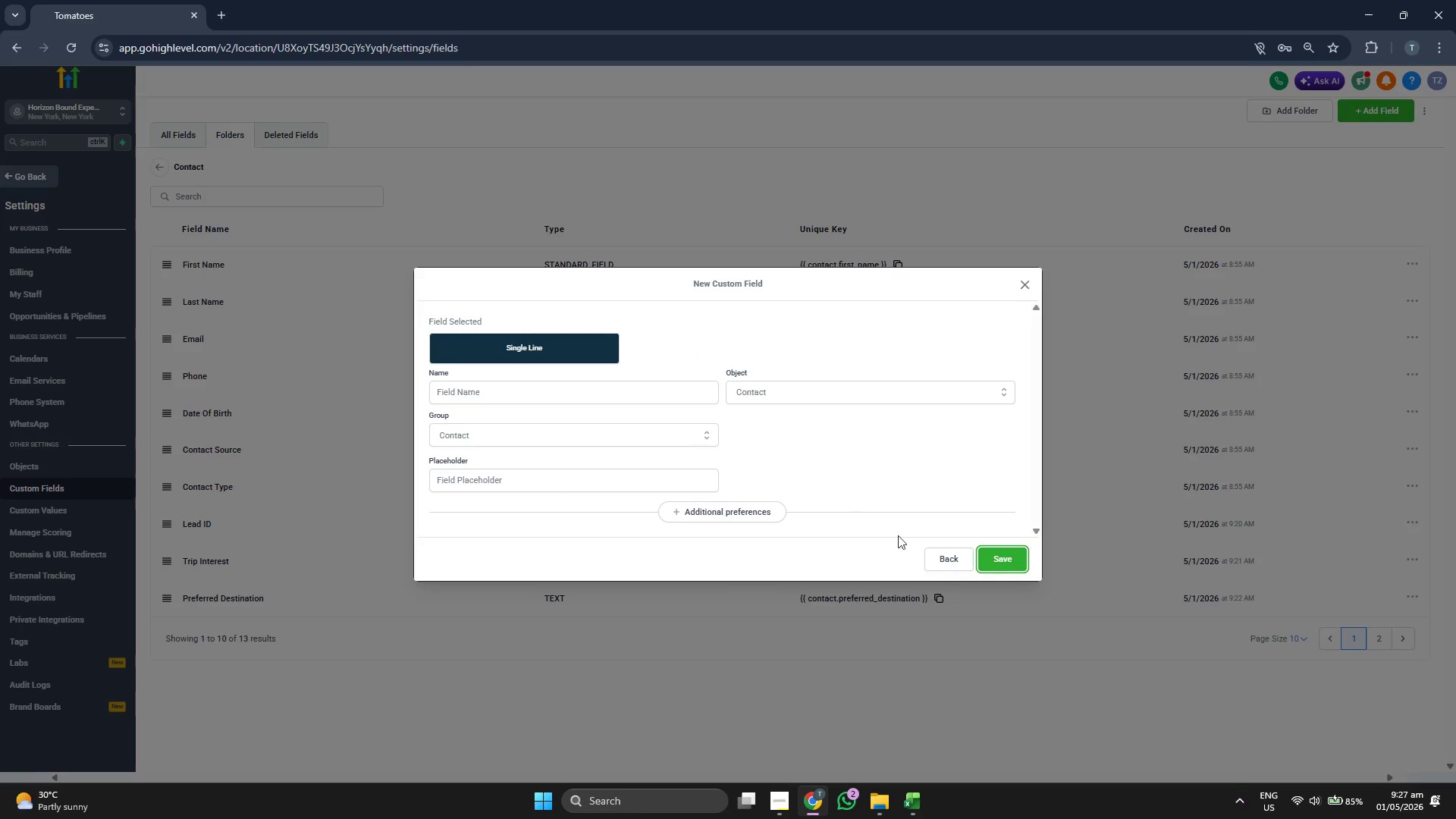 
left_click([573, 389])
 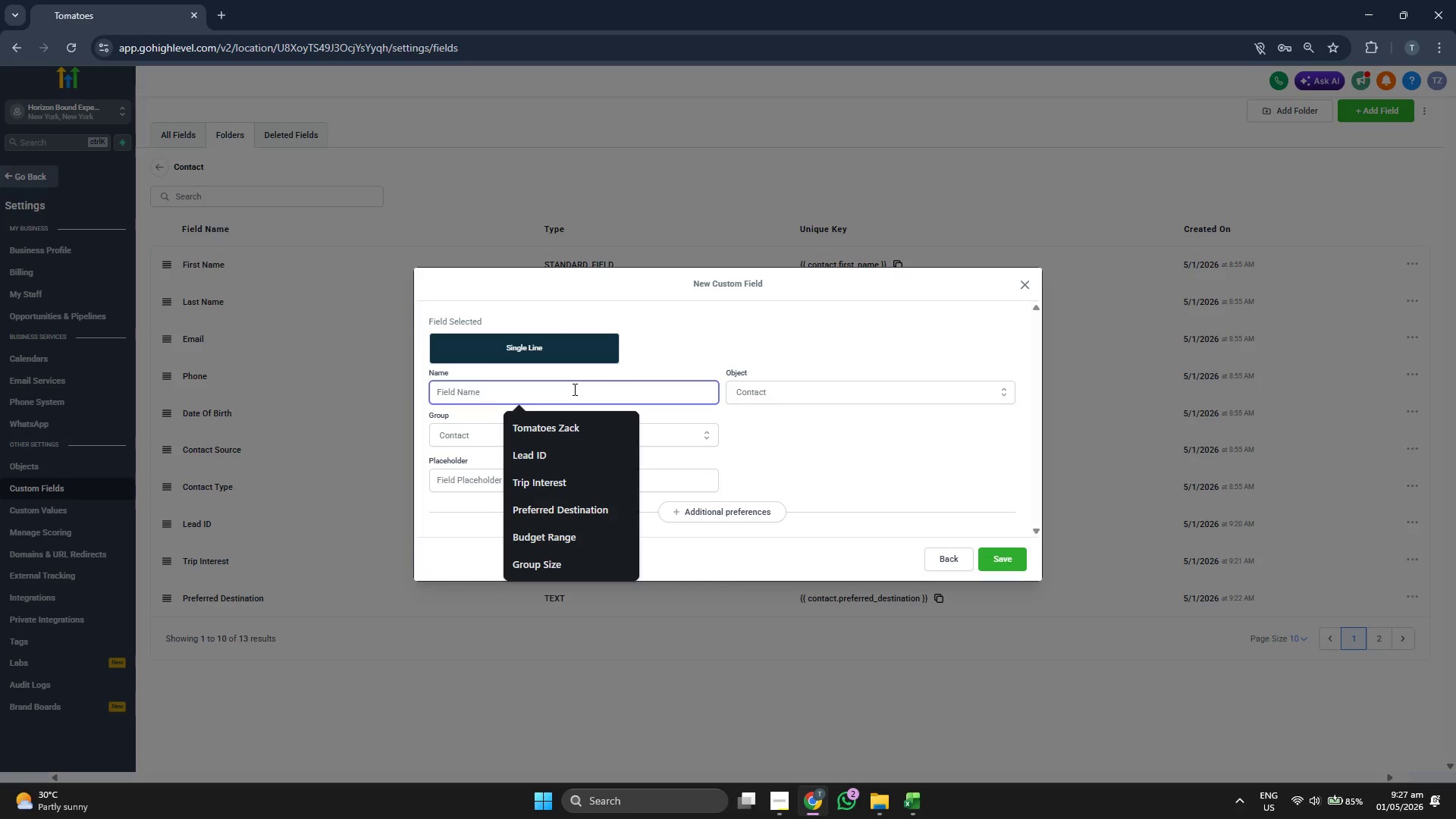 
type(Piper)
key(Backspace)
type(line Stage)
 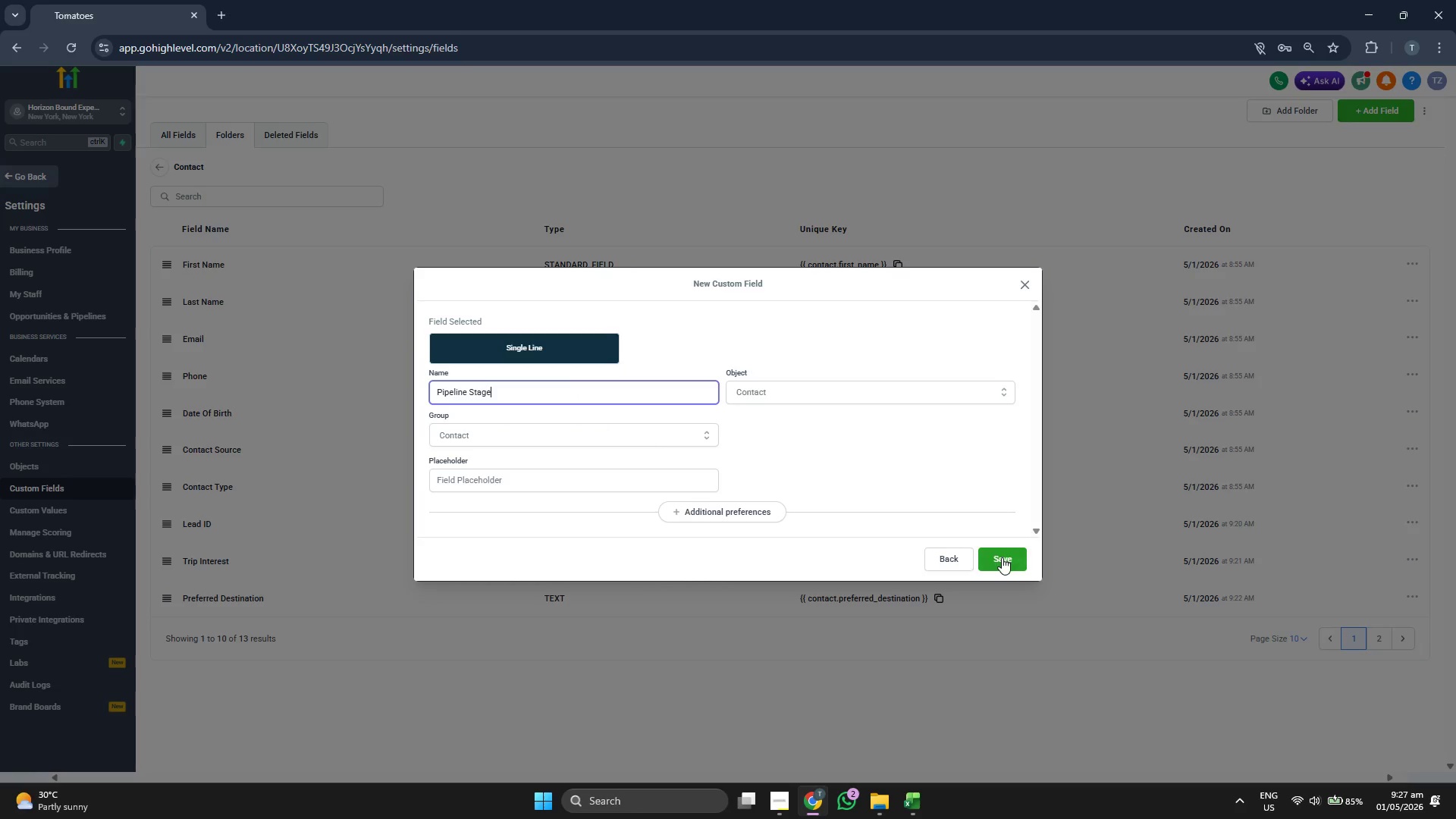 
left_click([1002, 557])
 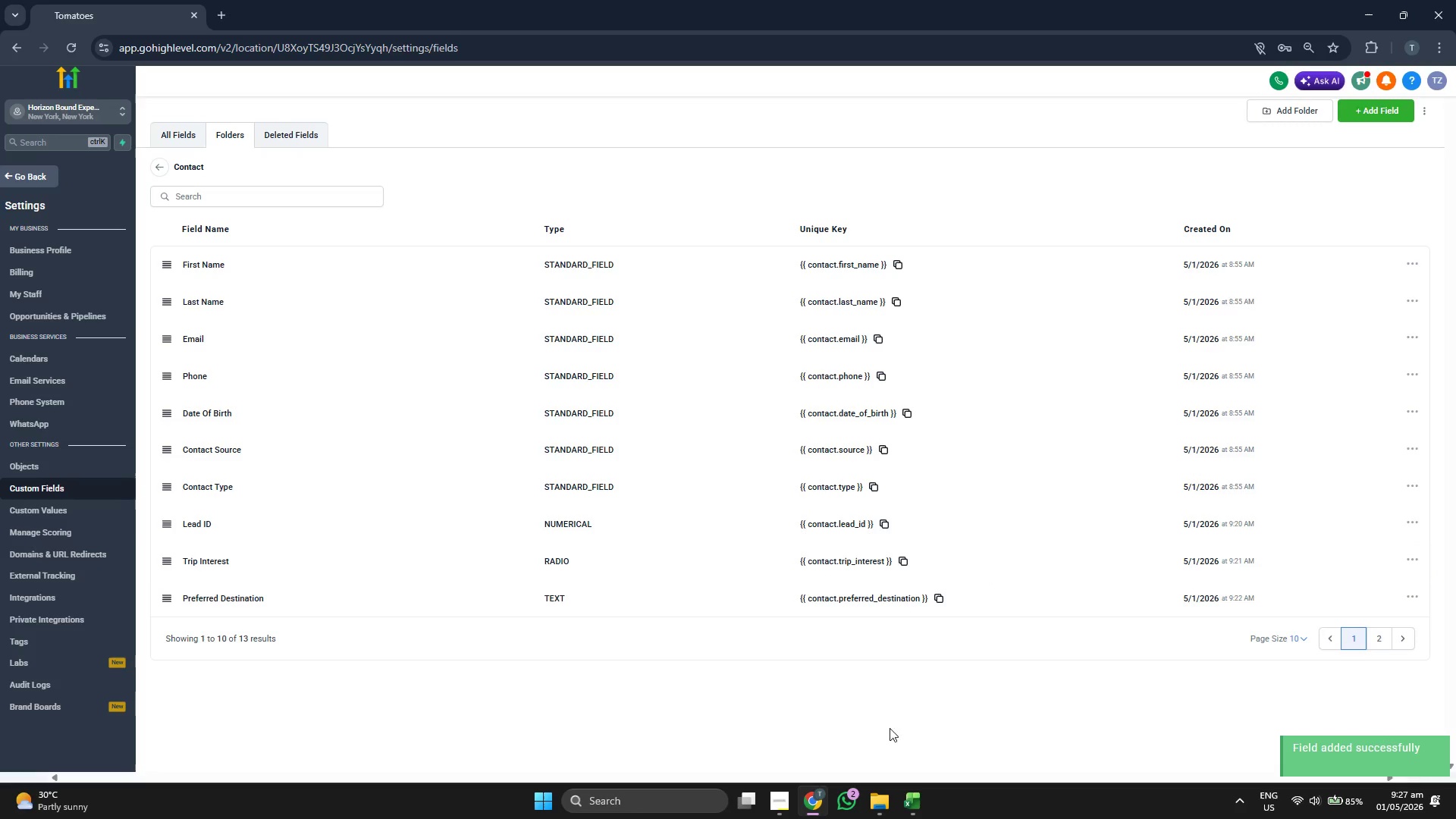 
left_click([919, 786])
 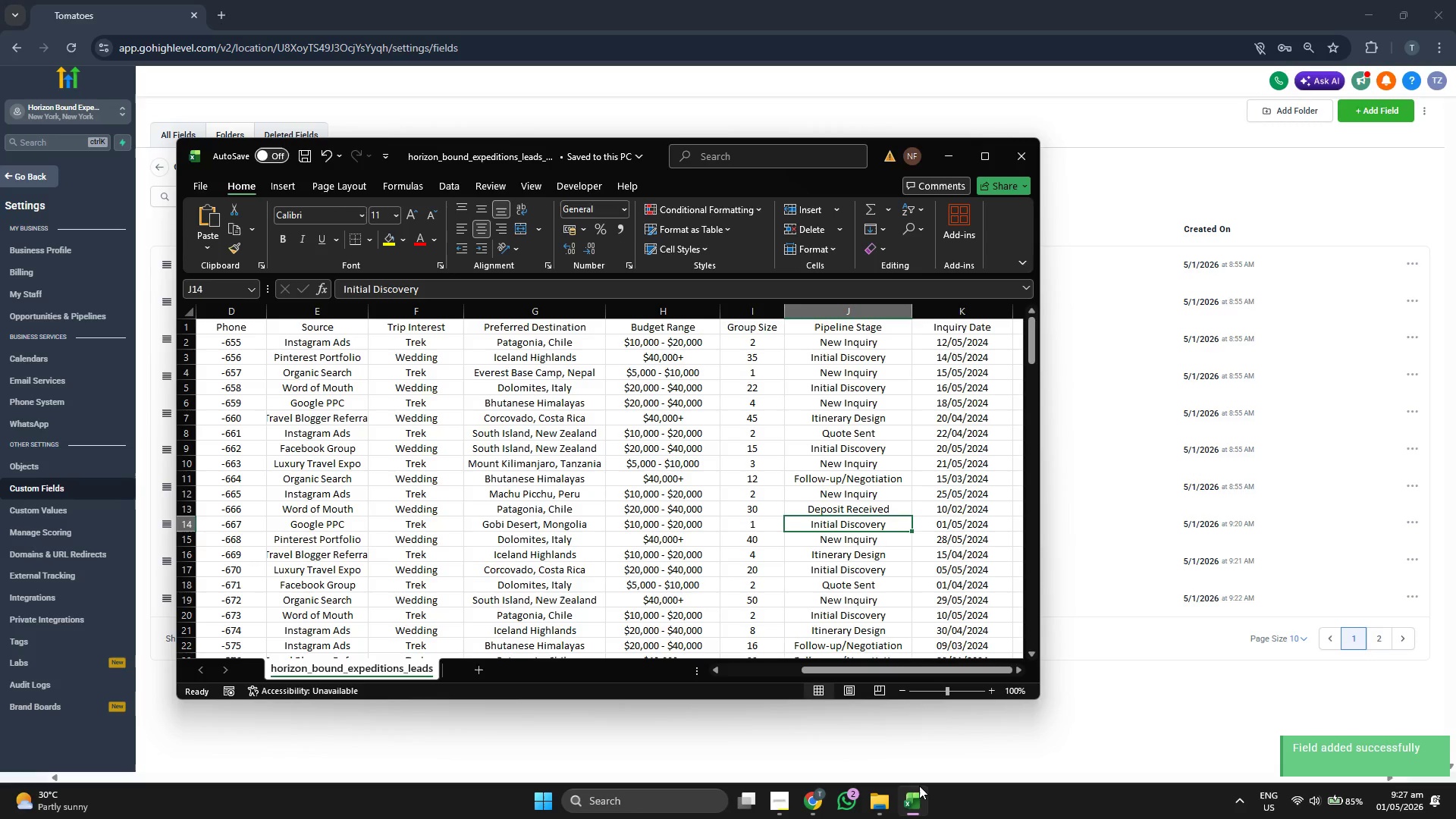 
left_click([919, 786])
 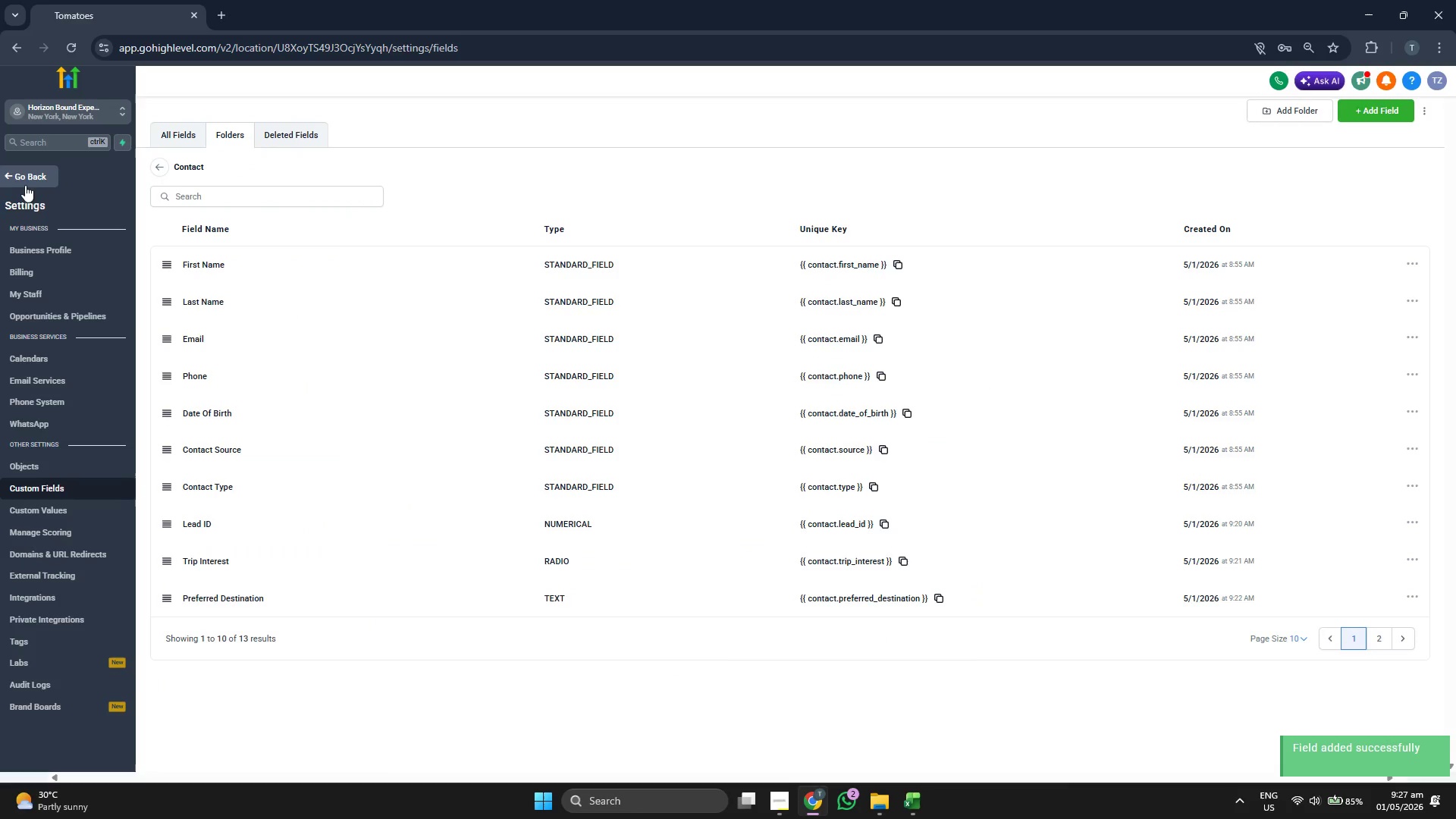 
left_click([24, 184])
 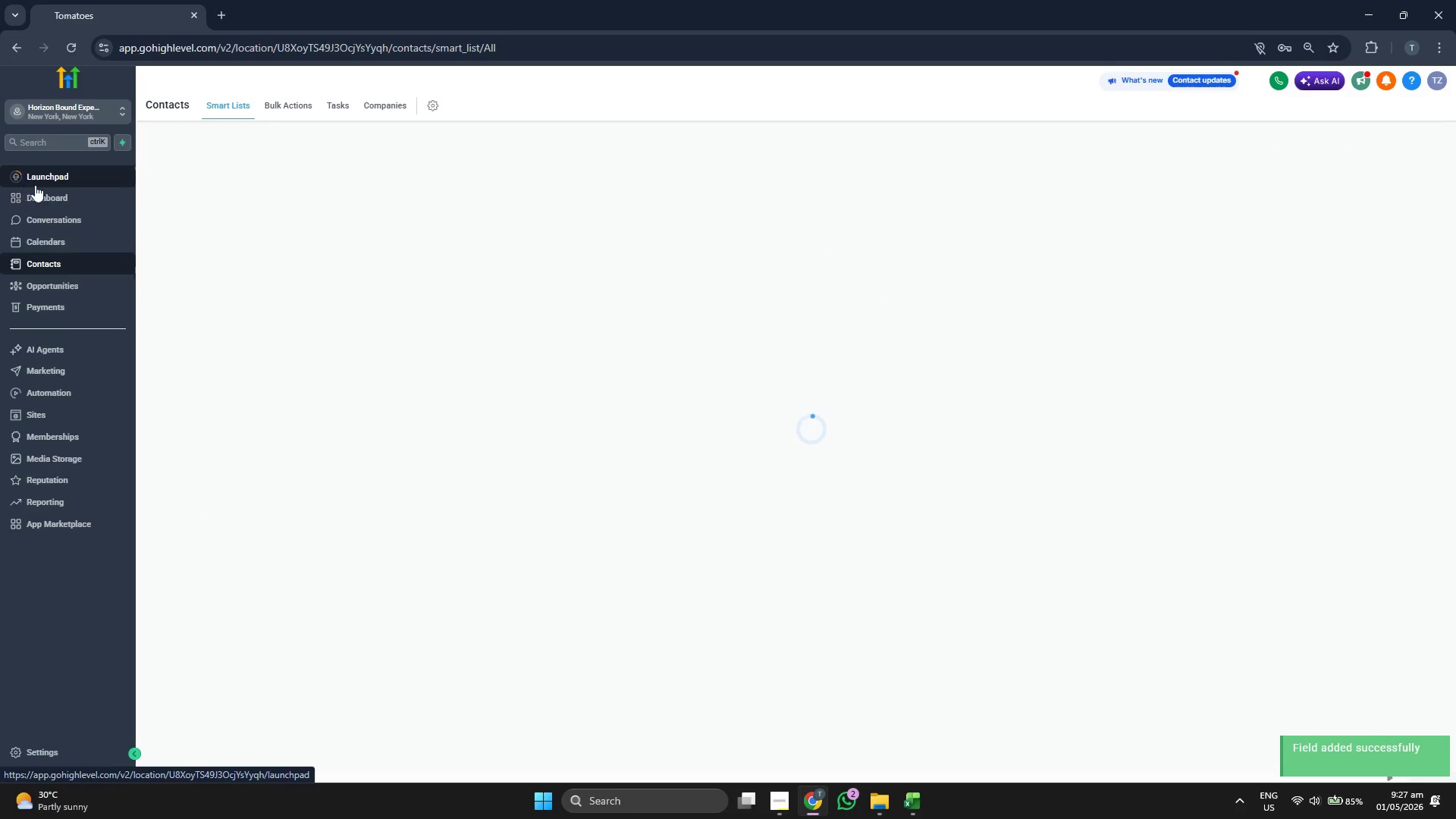 
mouse_move([906, 379])
 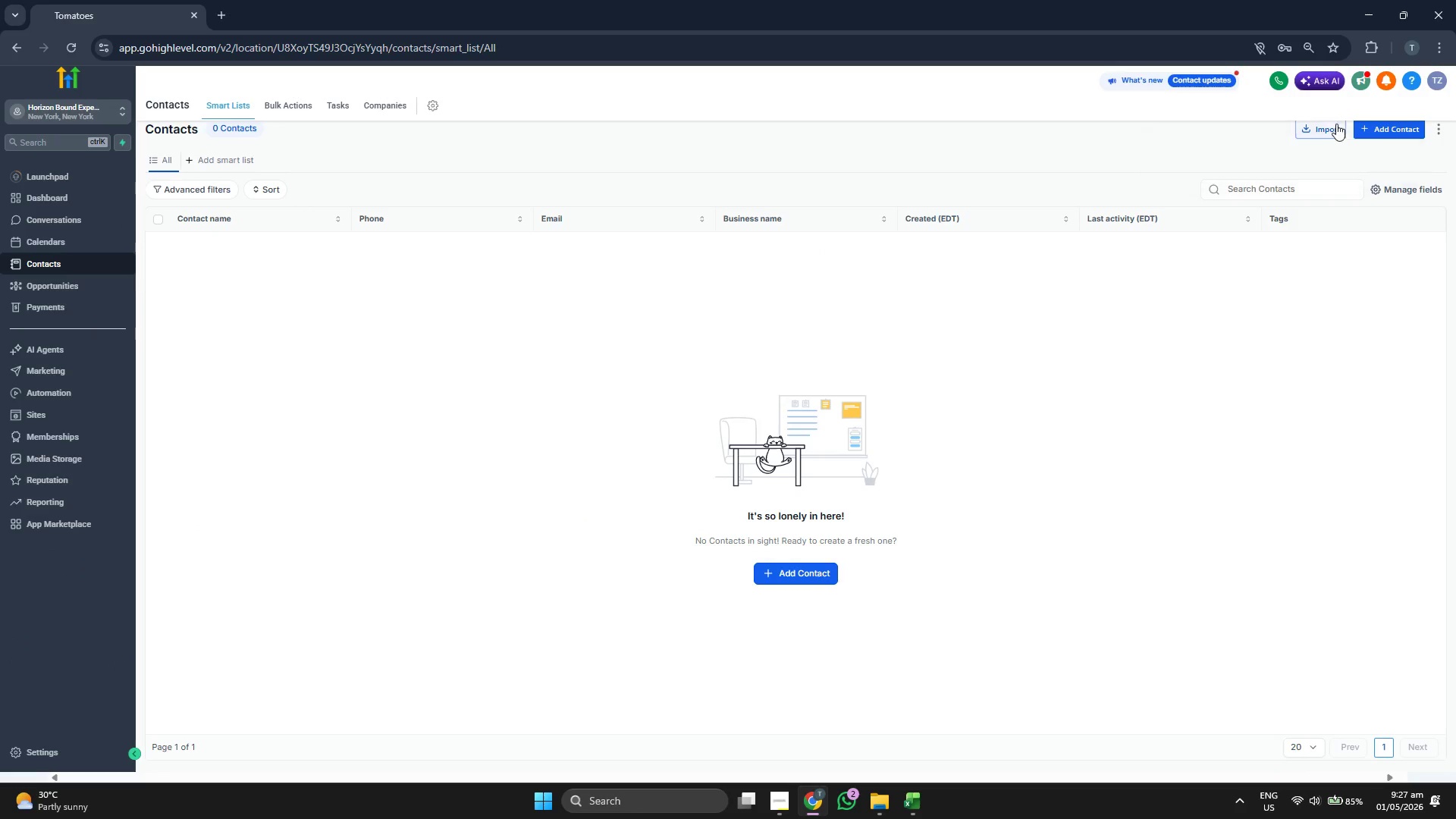 
left_click([1326, 126])
 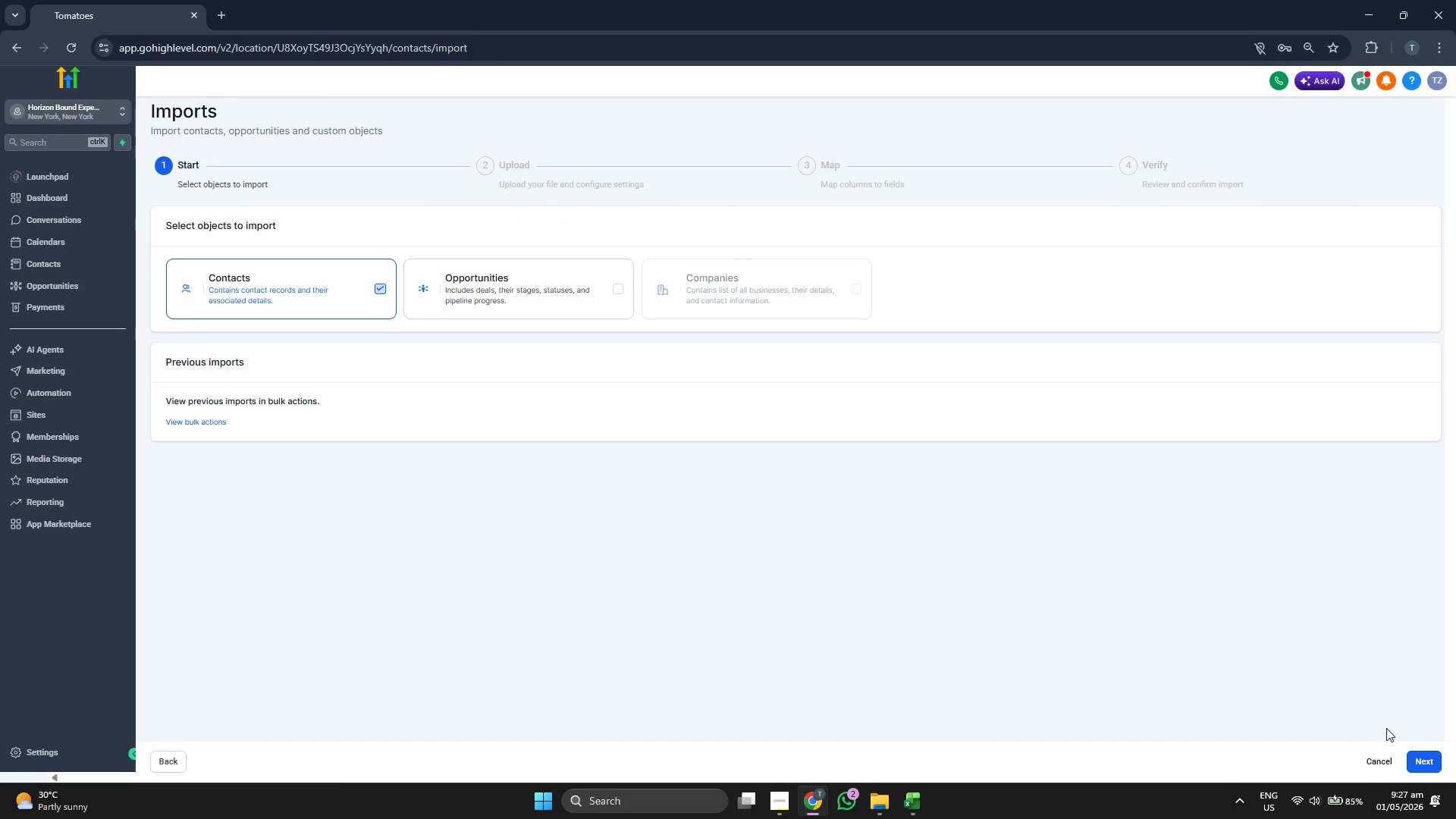 
left_click([1425, 756])
 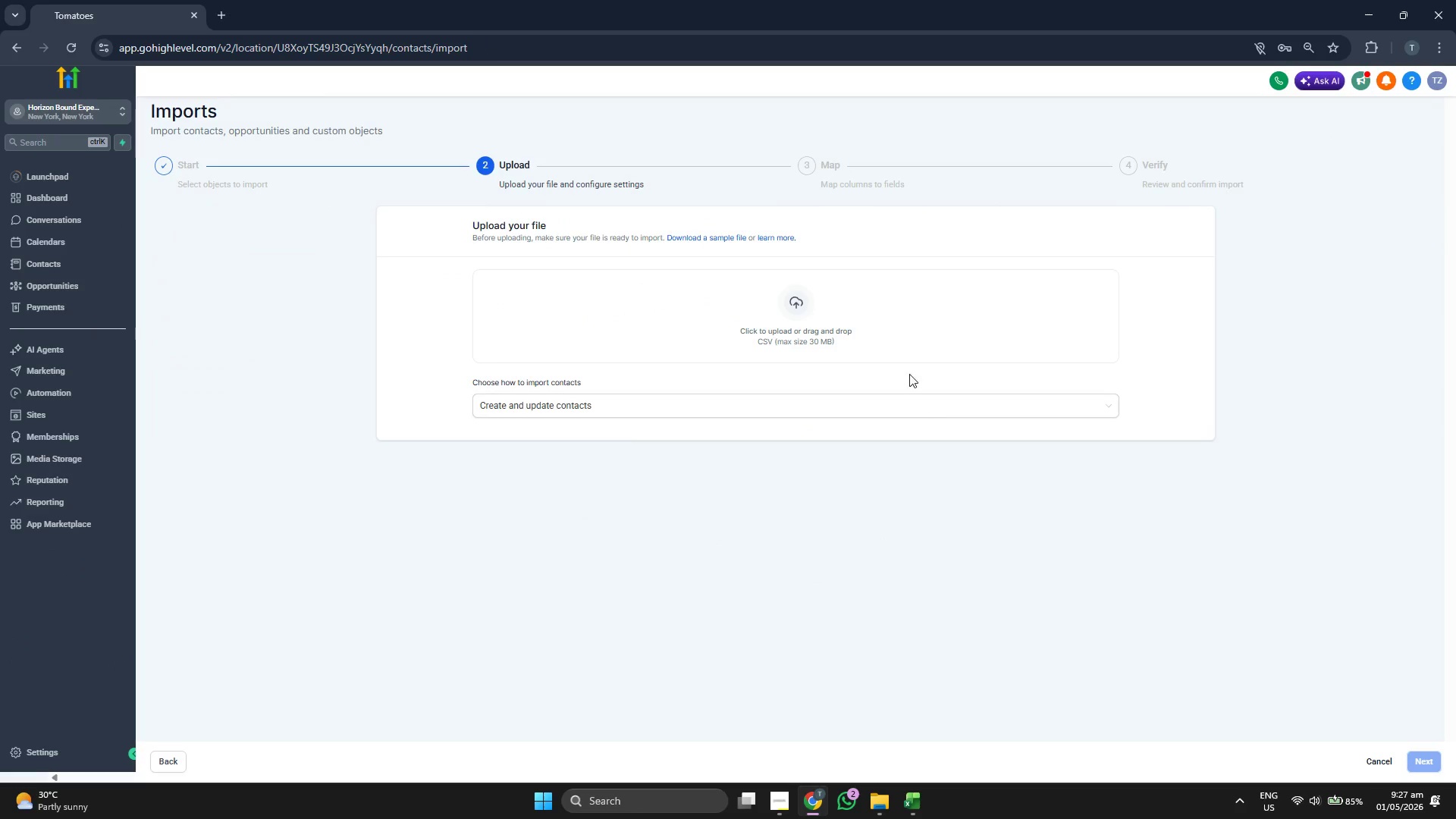 
left_click([895, 339])
 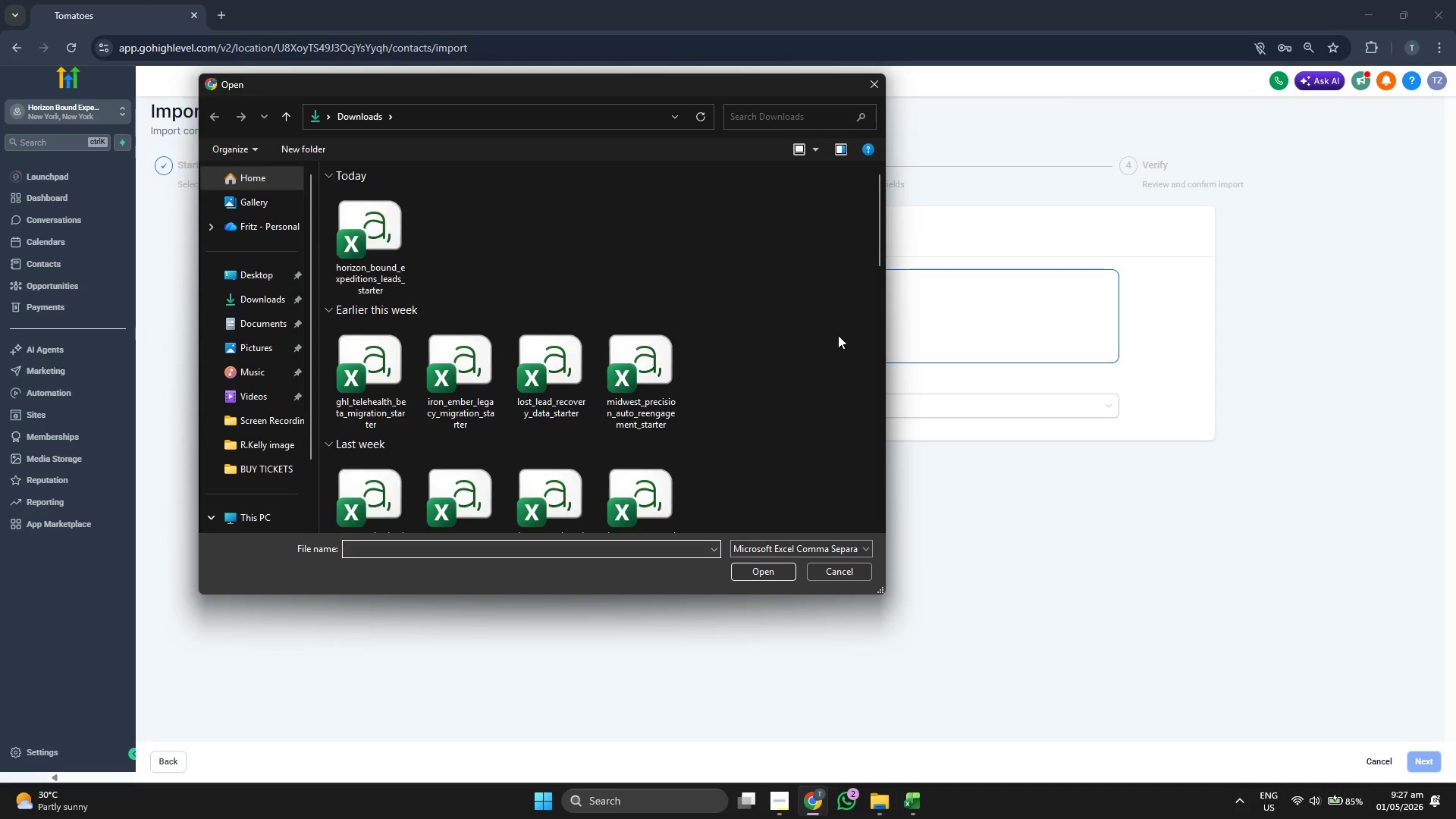 
double_click([383, 235])
 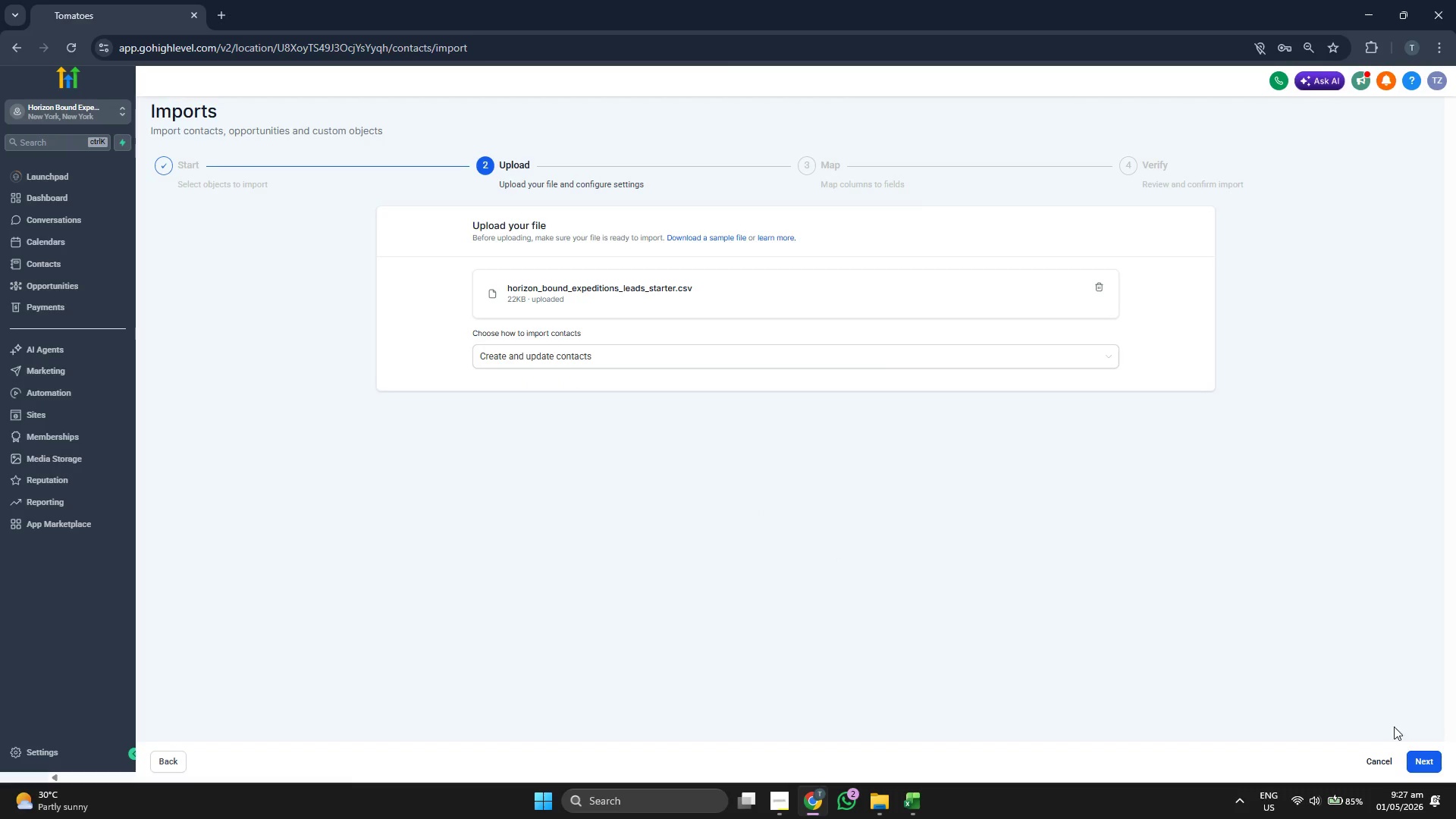 
left_click([1422, 755])
 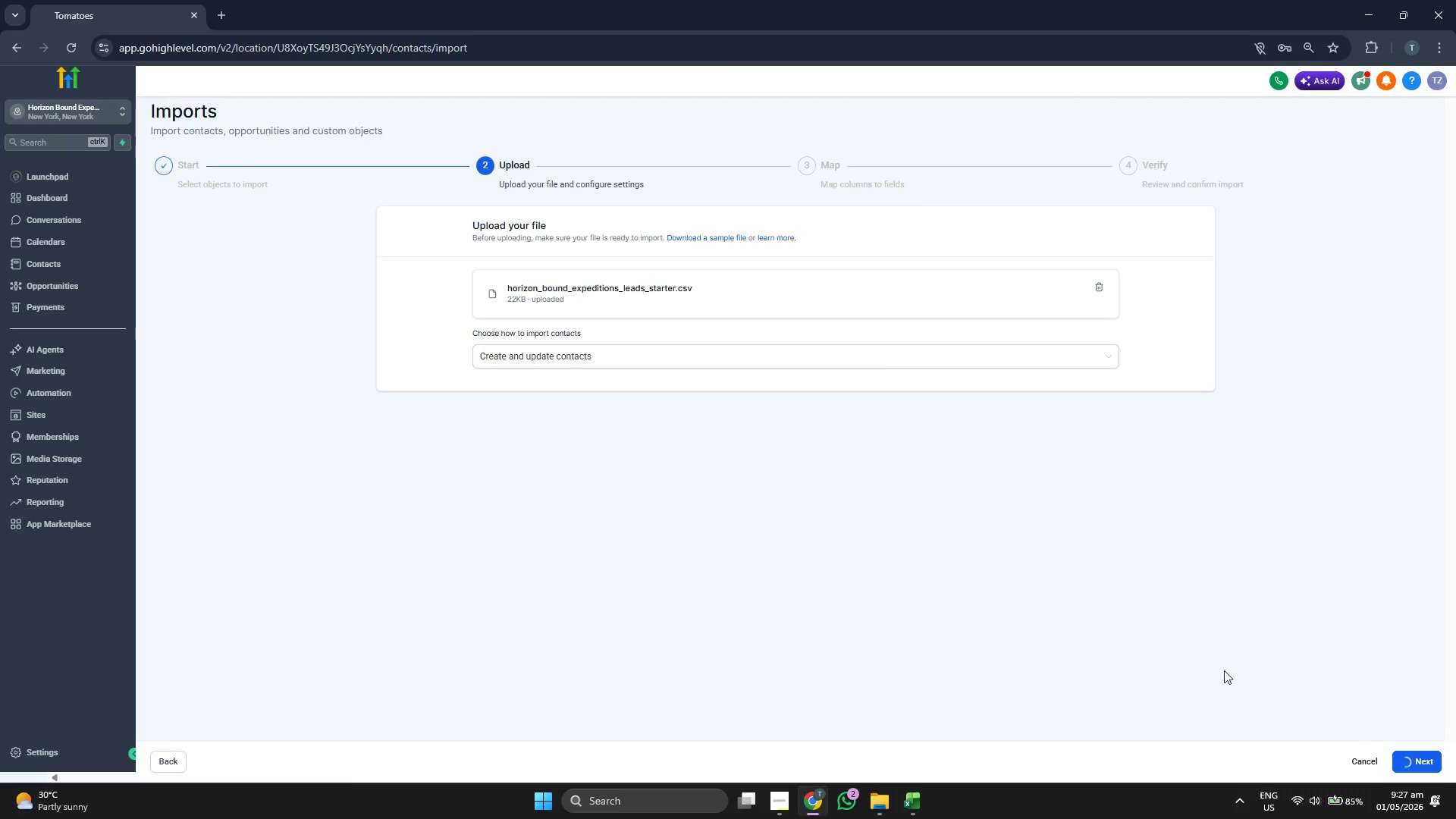 
mouse_move([1076, 617])
 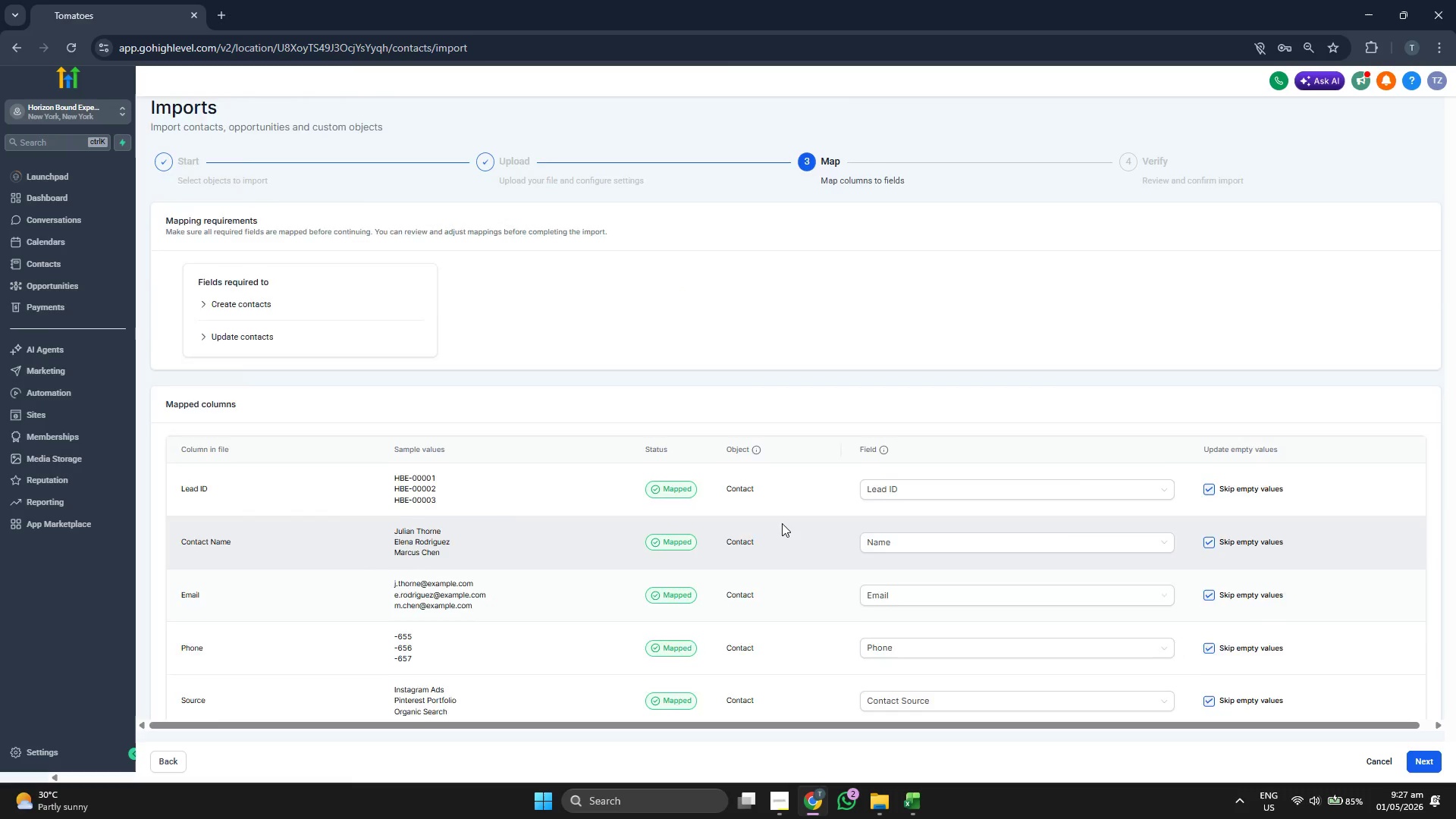 
scroll: coordinate [782, 523], scroll_direction: down, amount: 6.0
 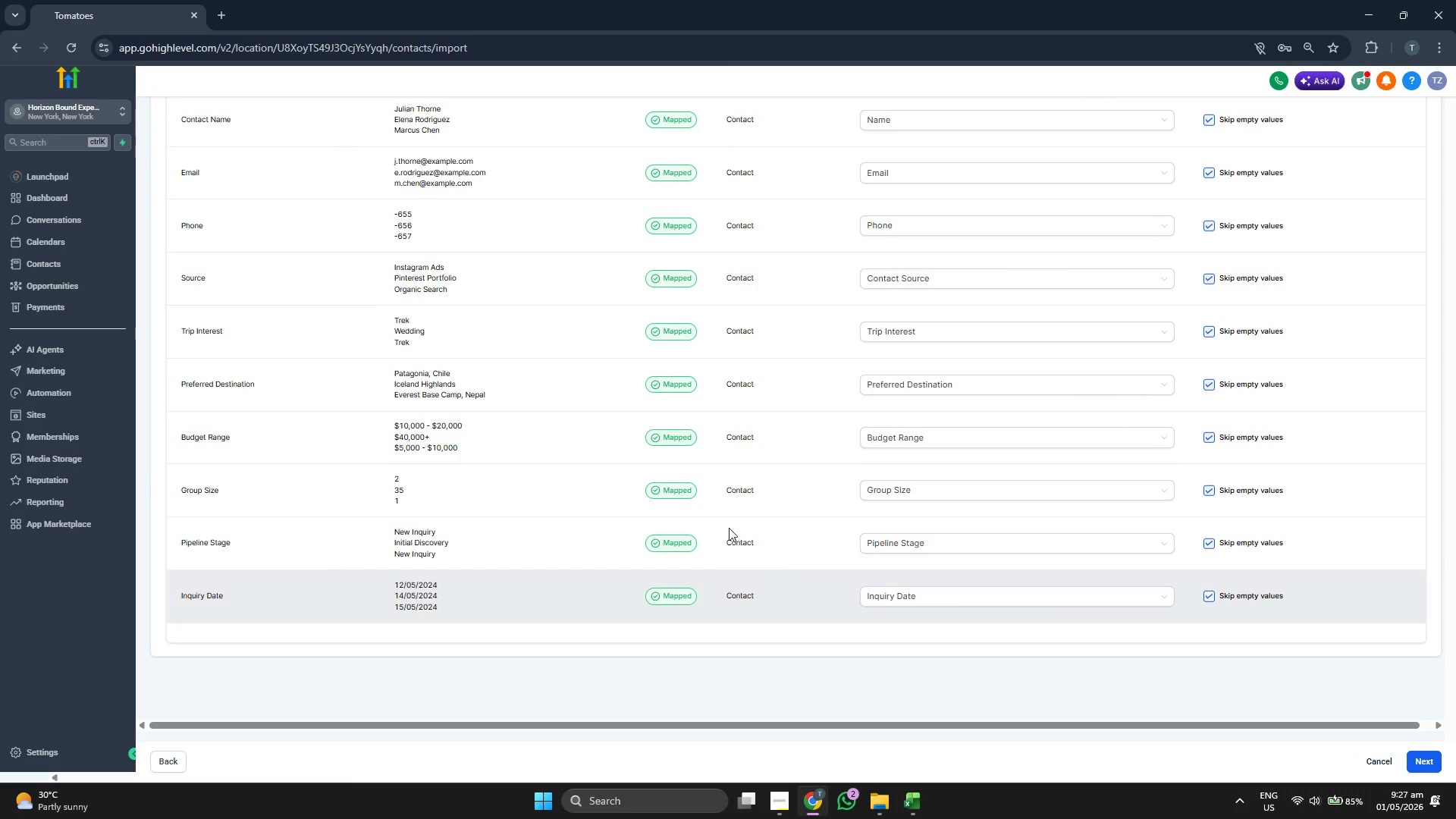 
scroll: coordinate [814, 252], scroll_direction: up, amount: 3.0
 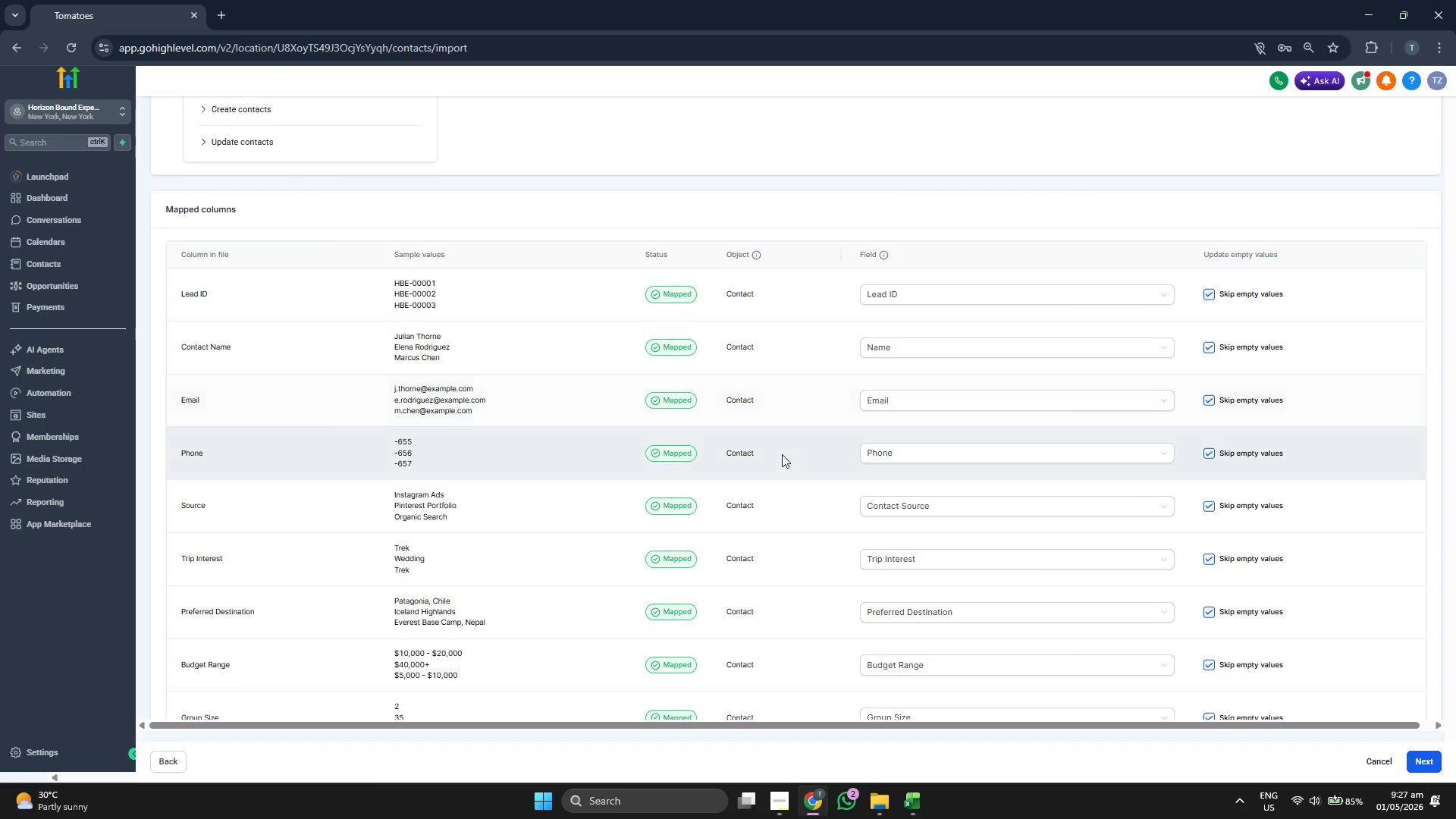 
scroll: coordinate [792, 486], scroll_direction: down, amount: 2.0
 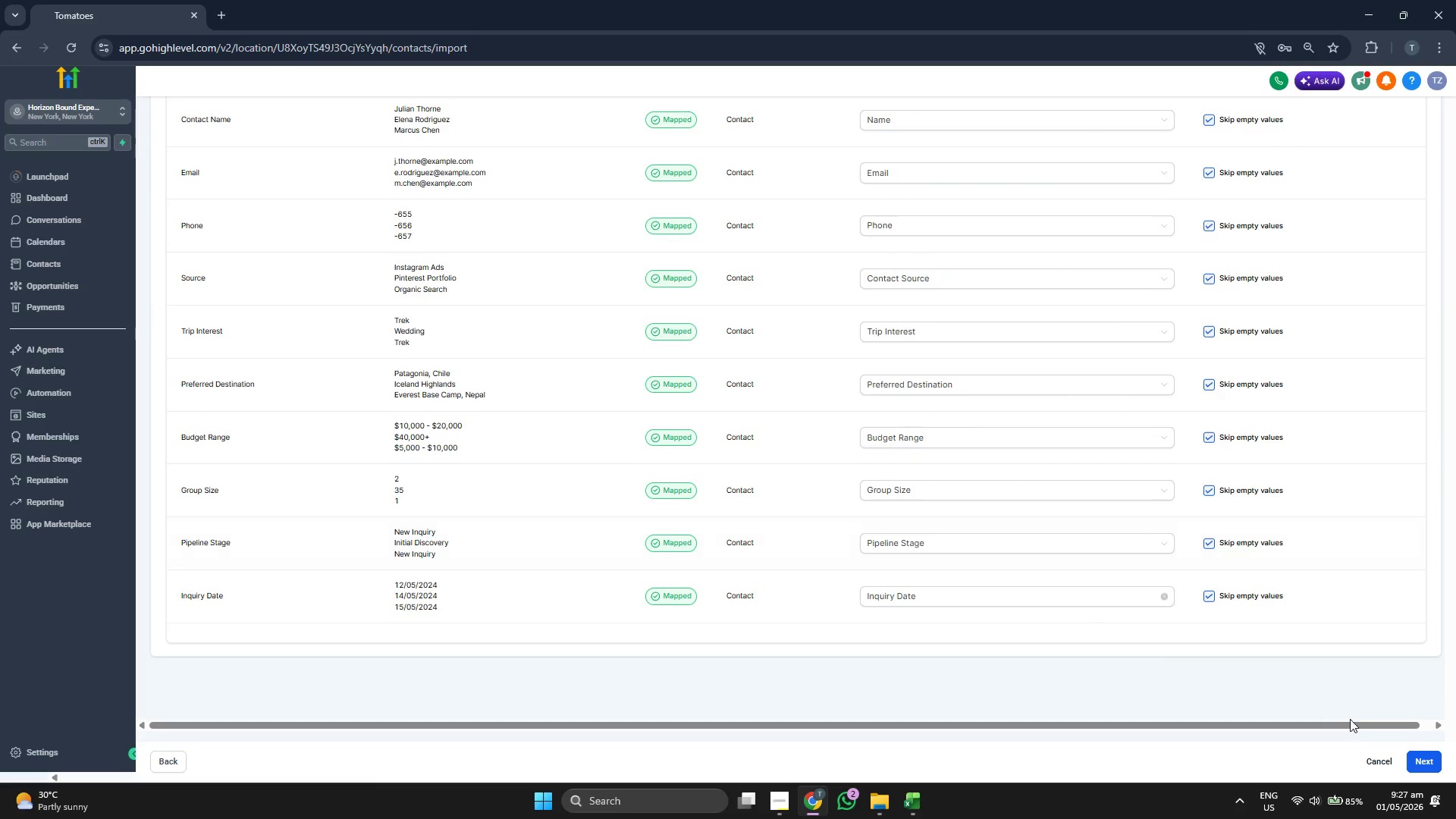 
left_click([1425, 756])
 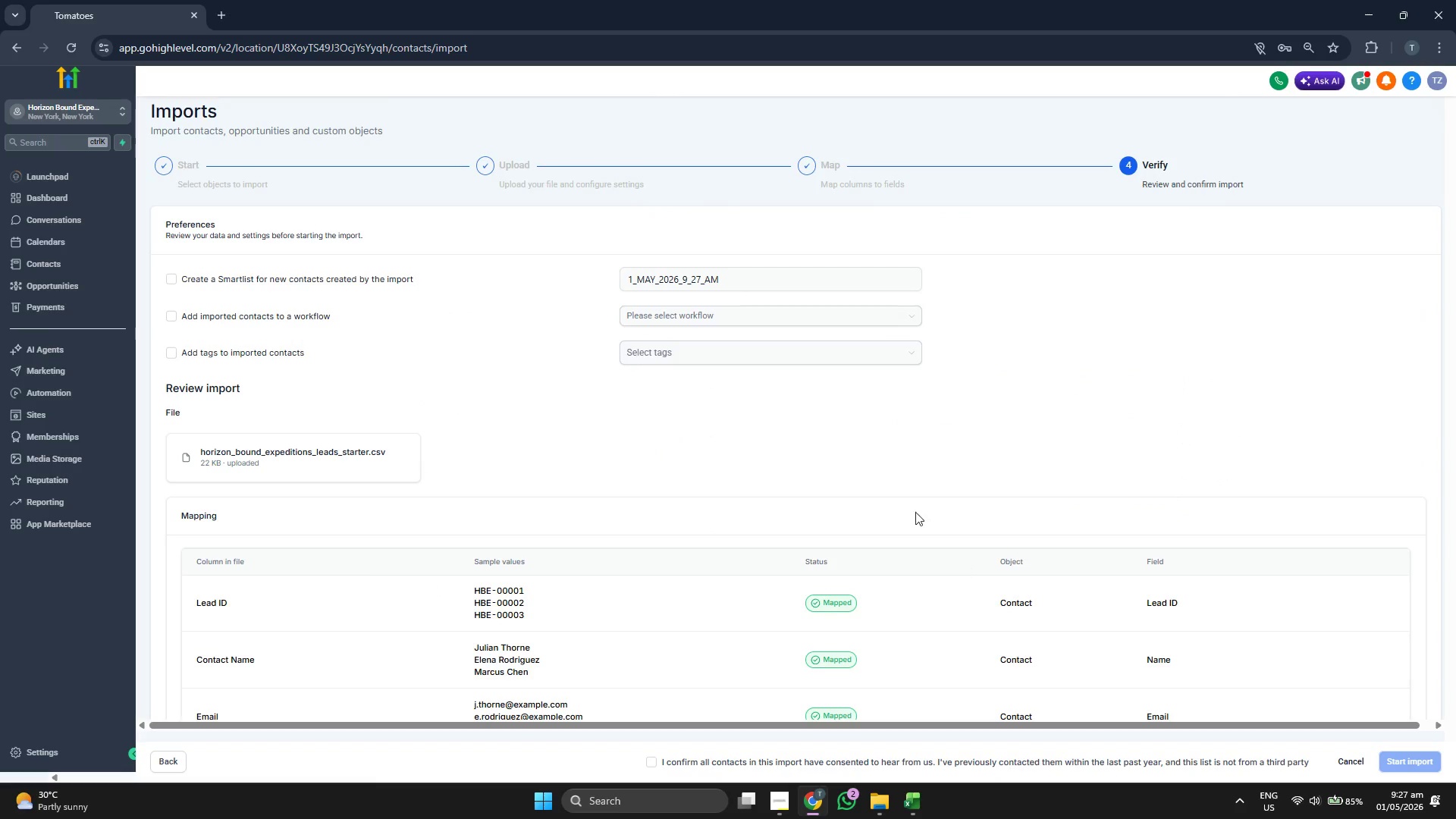 
scroll: coordinate [912, 507], scroll_direction: down, amount: 2.0
 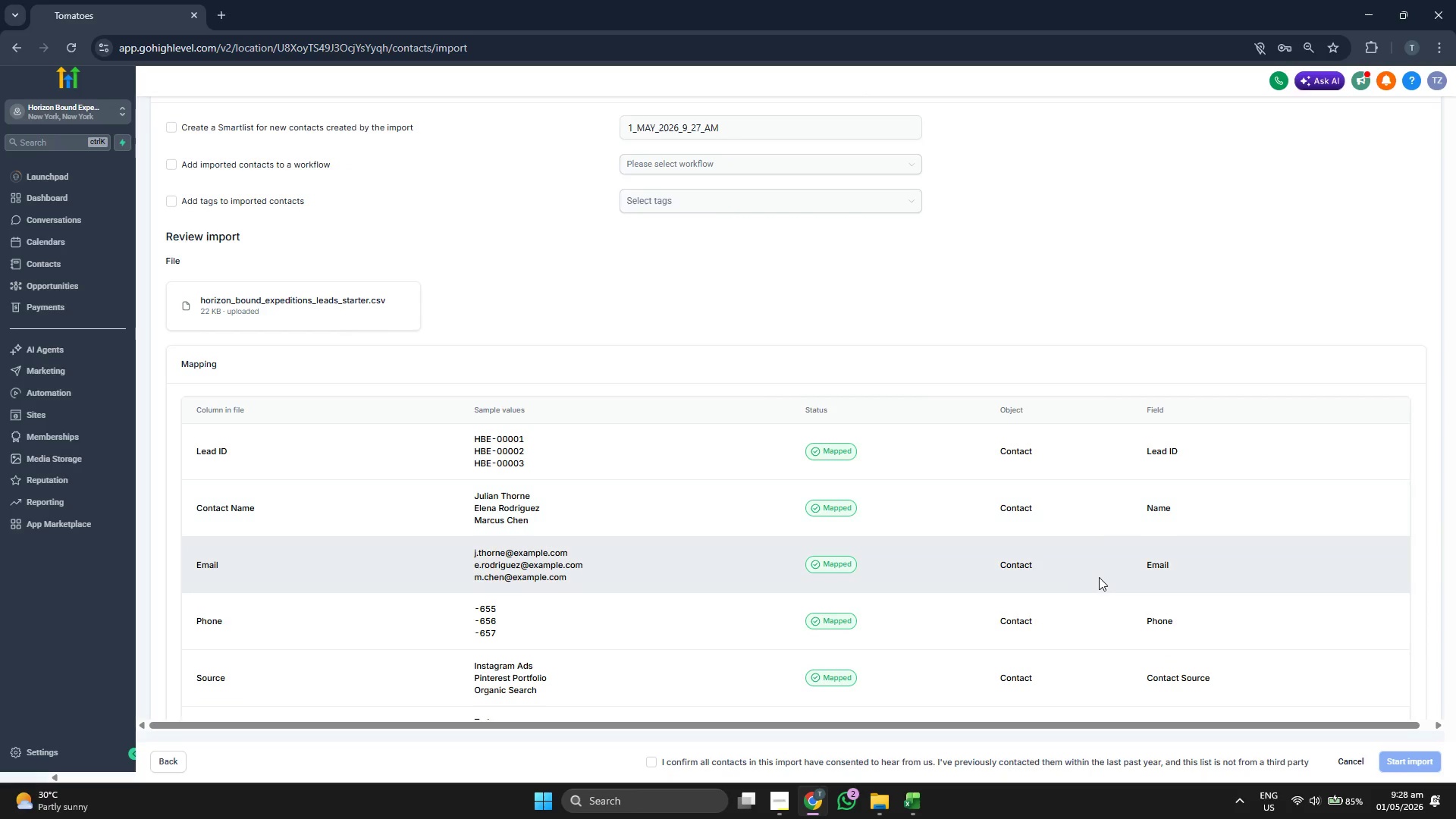 
scroll: coordinate [632, 459], scroll_direction: none, amount: 0.0
 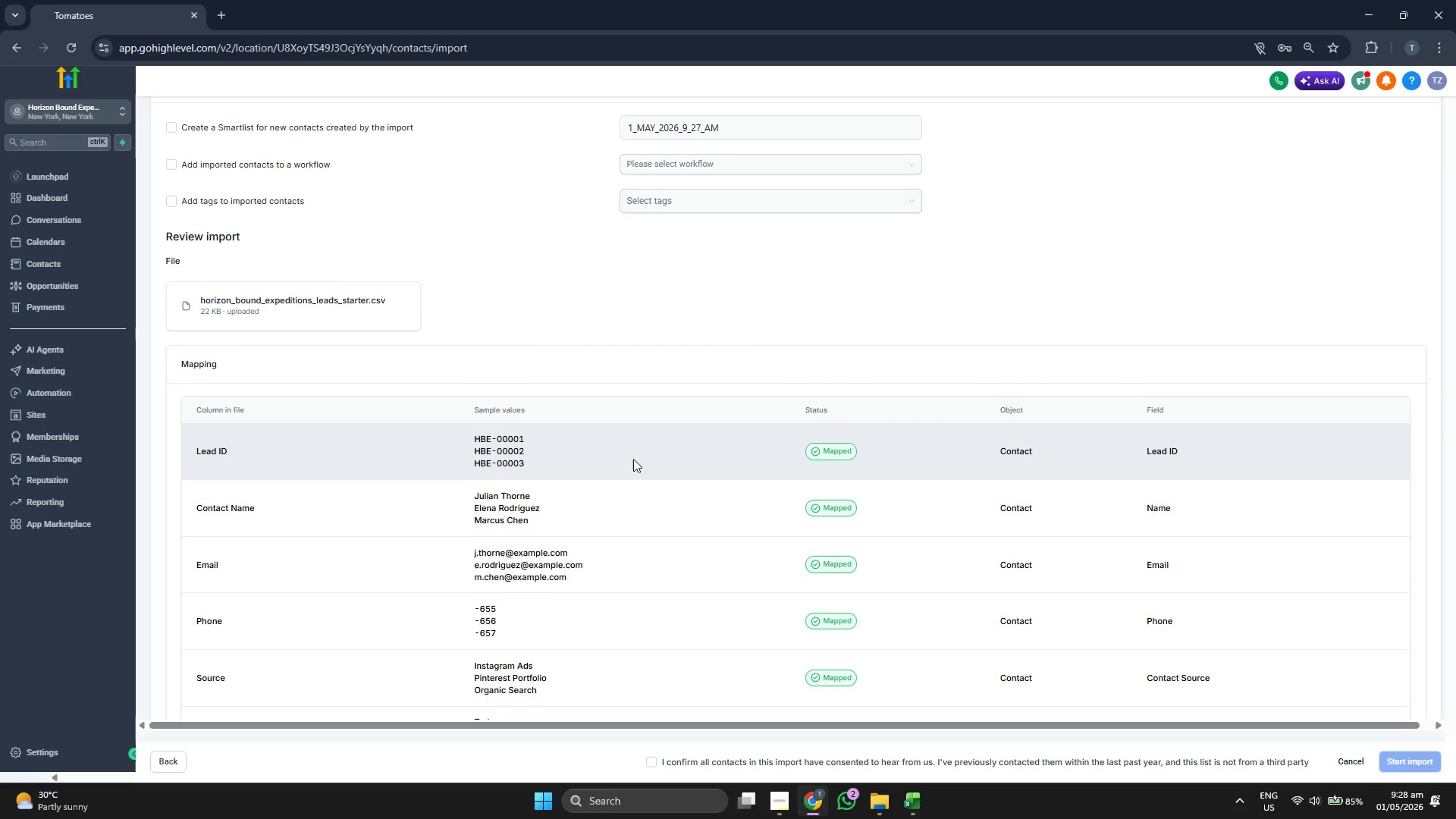 
scroll: coordinate [633, 459], scroll_direction: down, amount: 5.0
 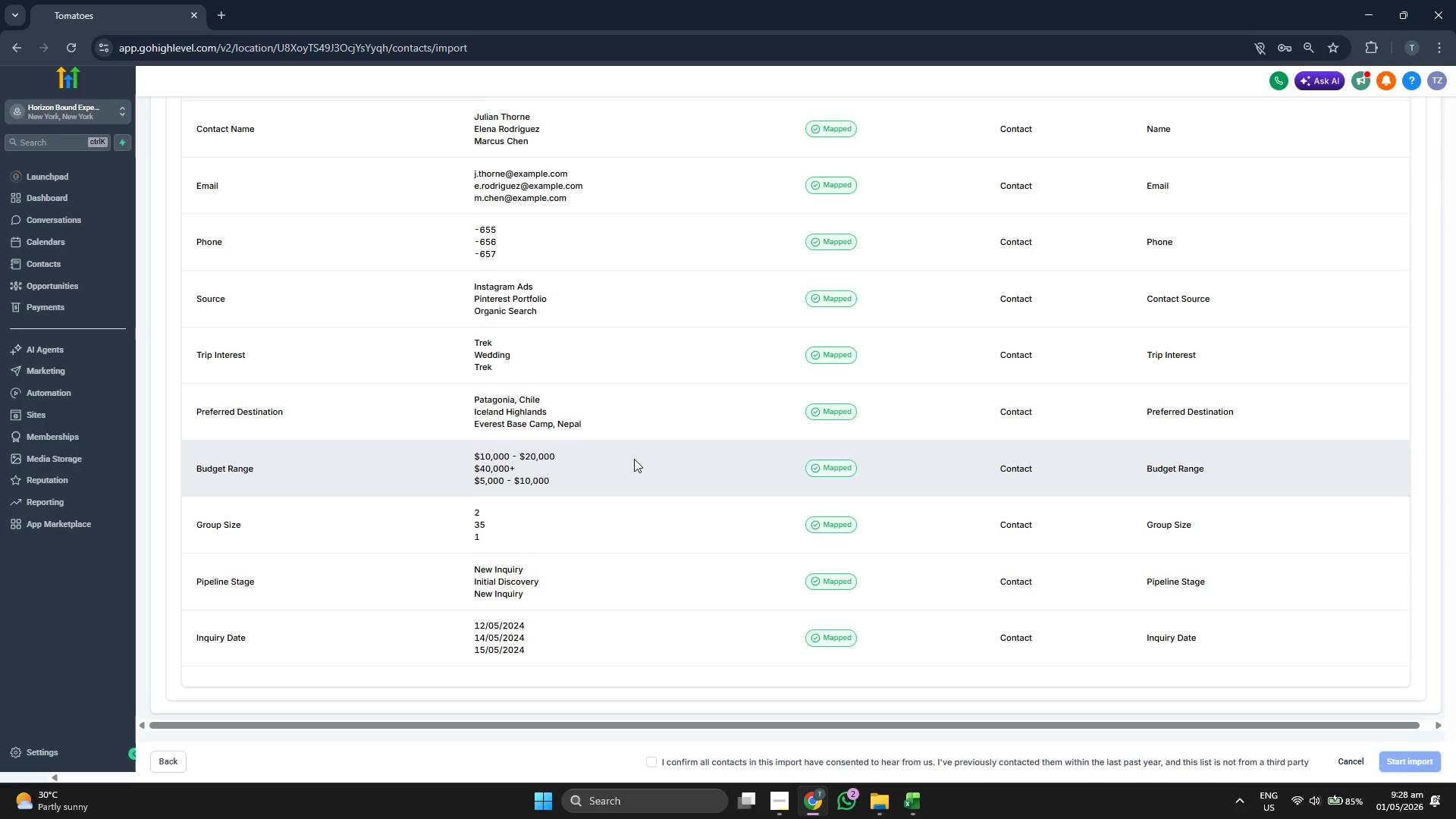 
scroll: coordinate [638, 459], scroll_direction: up, amount: 2.0
 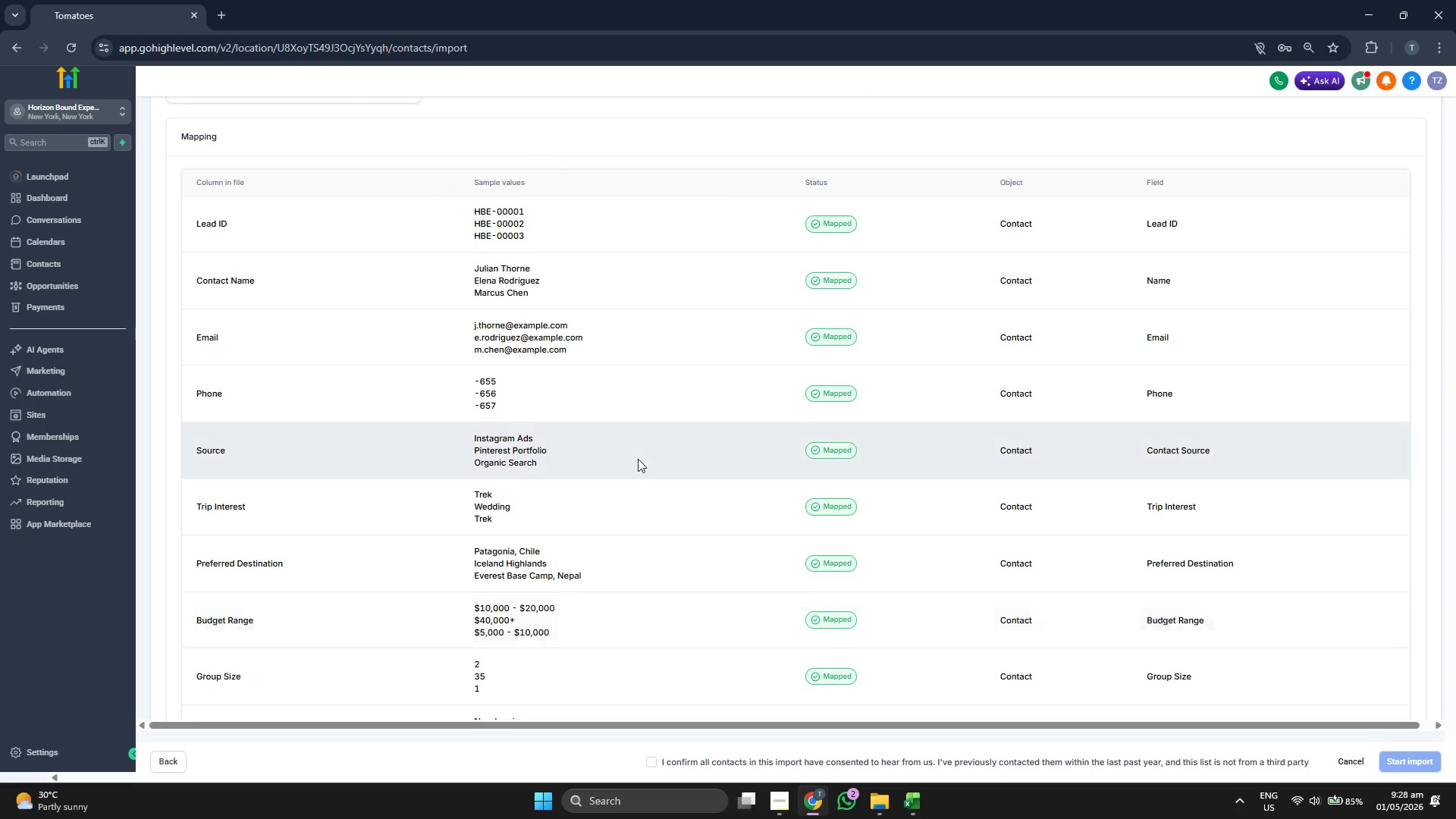 
scroll: coordinate [642, 474], scroll_direction: down, amount: 3.0
 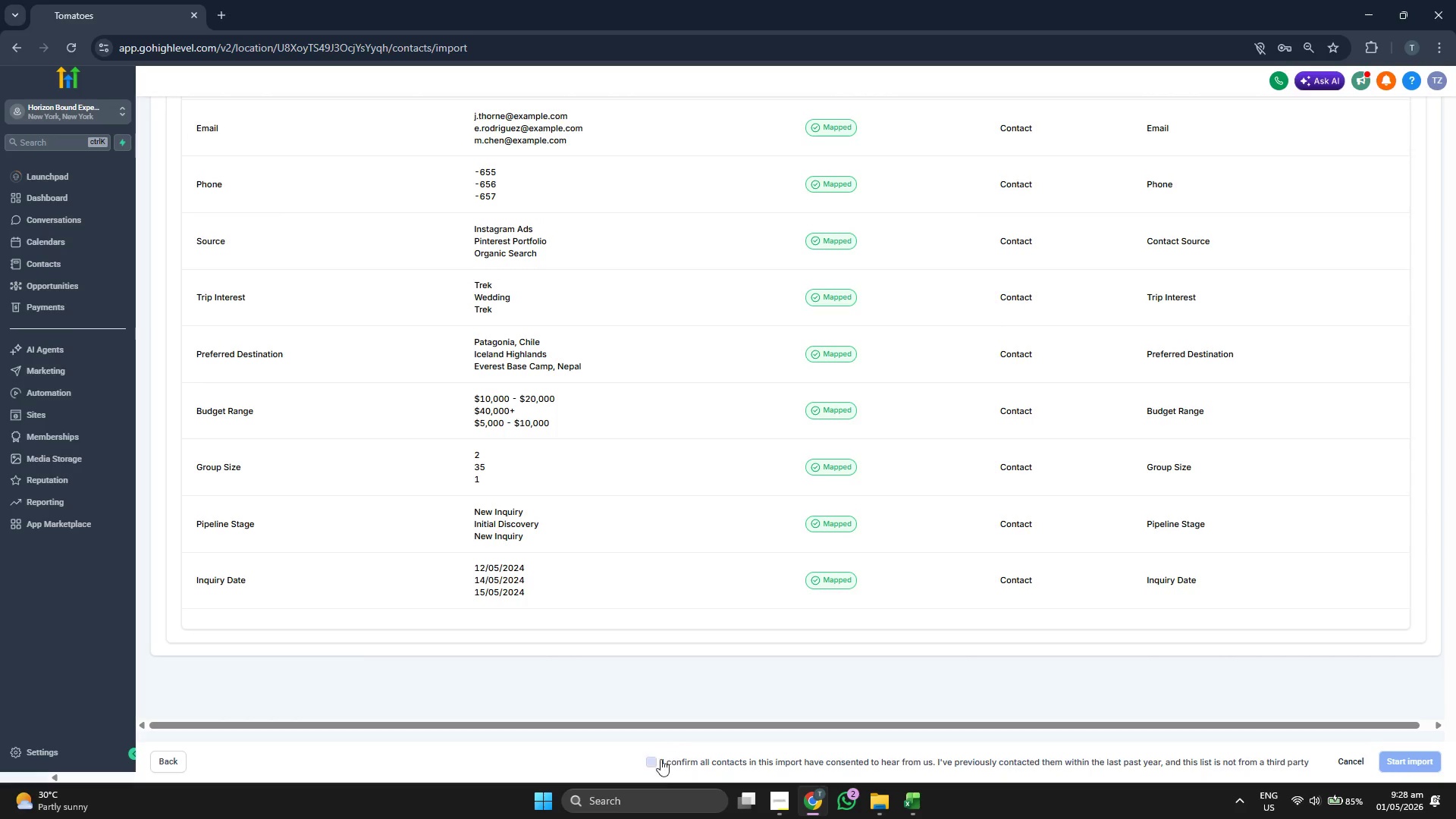 
left_click([657, 761])
 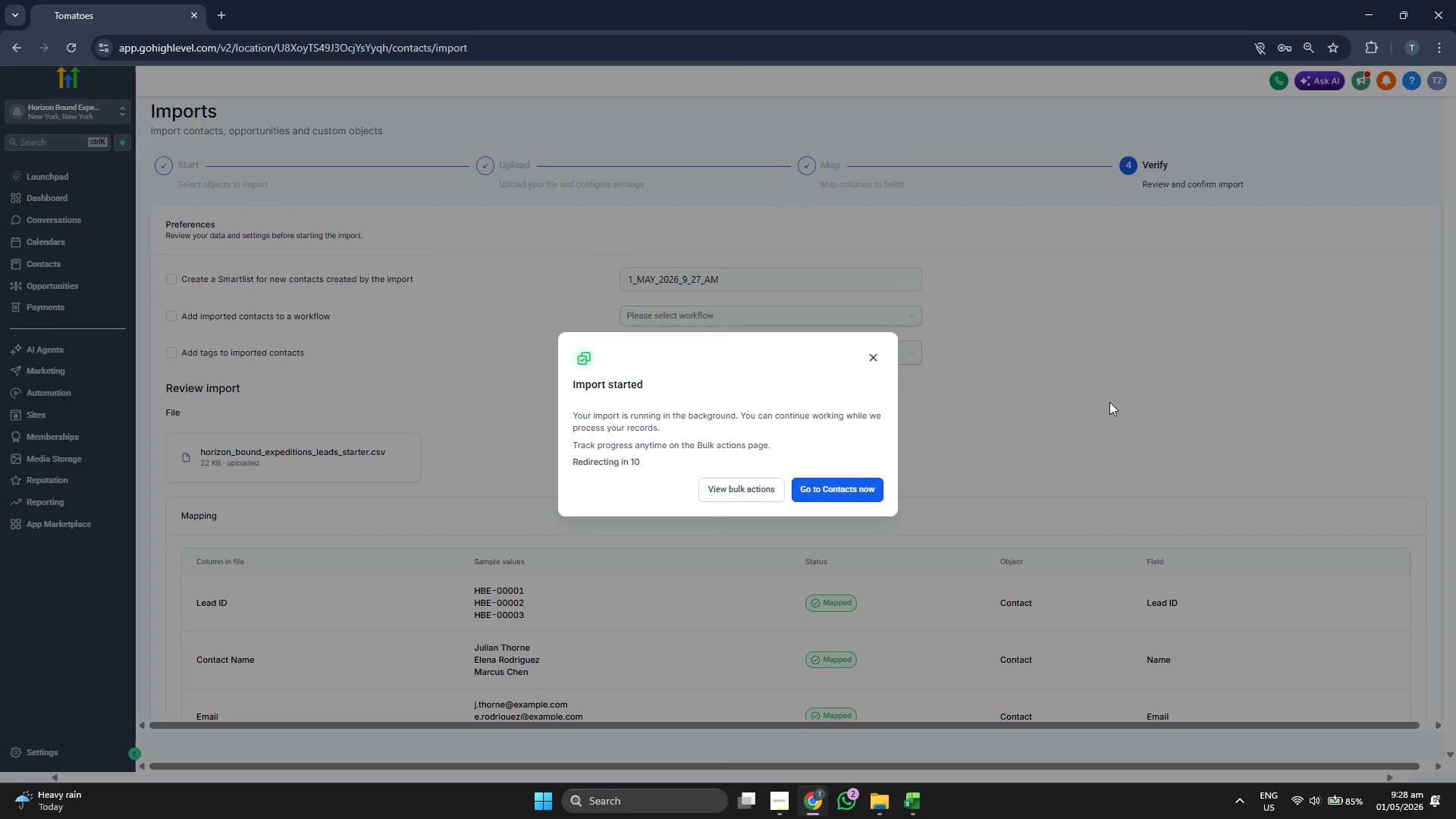 
left_click([730, 489])
 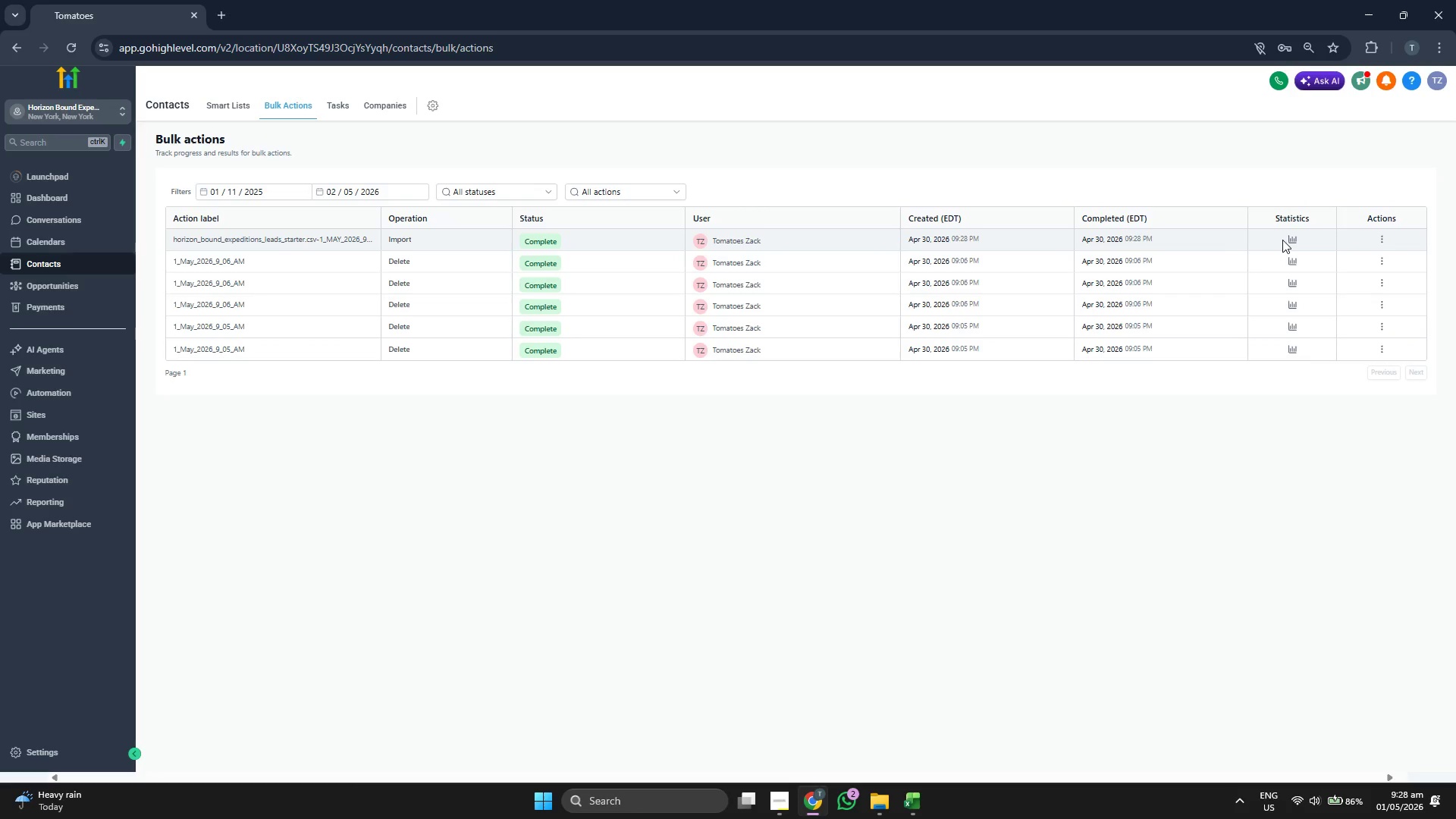 
left_click([1383, 237])
 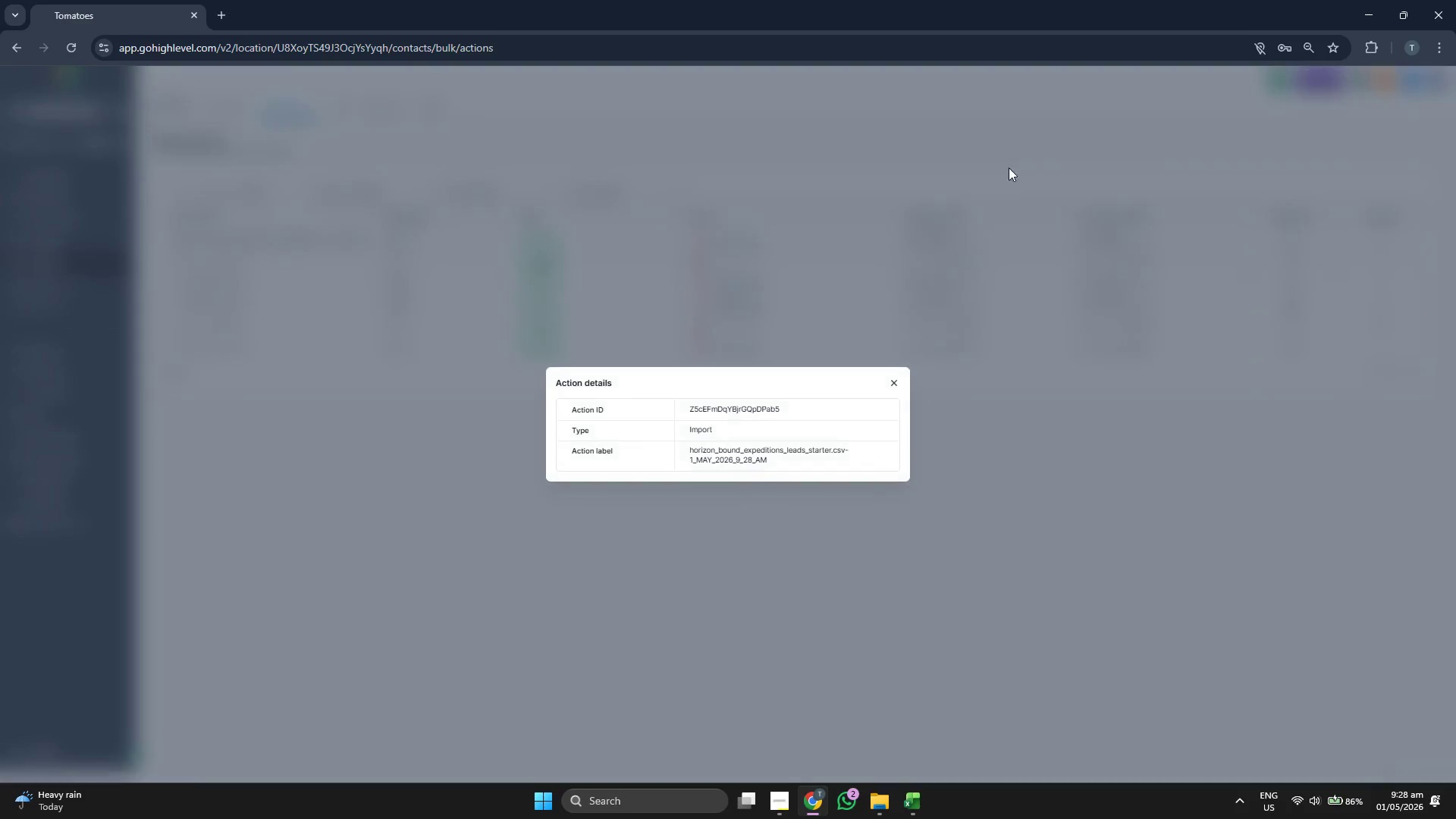 
double_click([883, 135])
 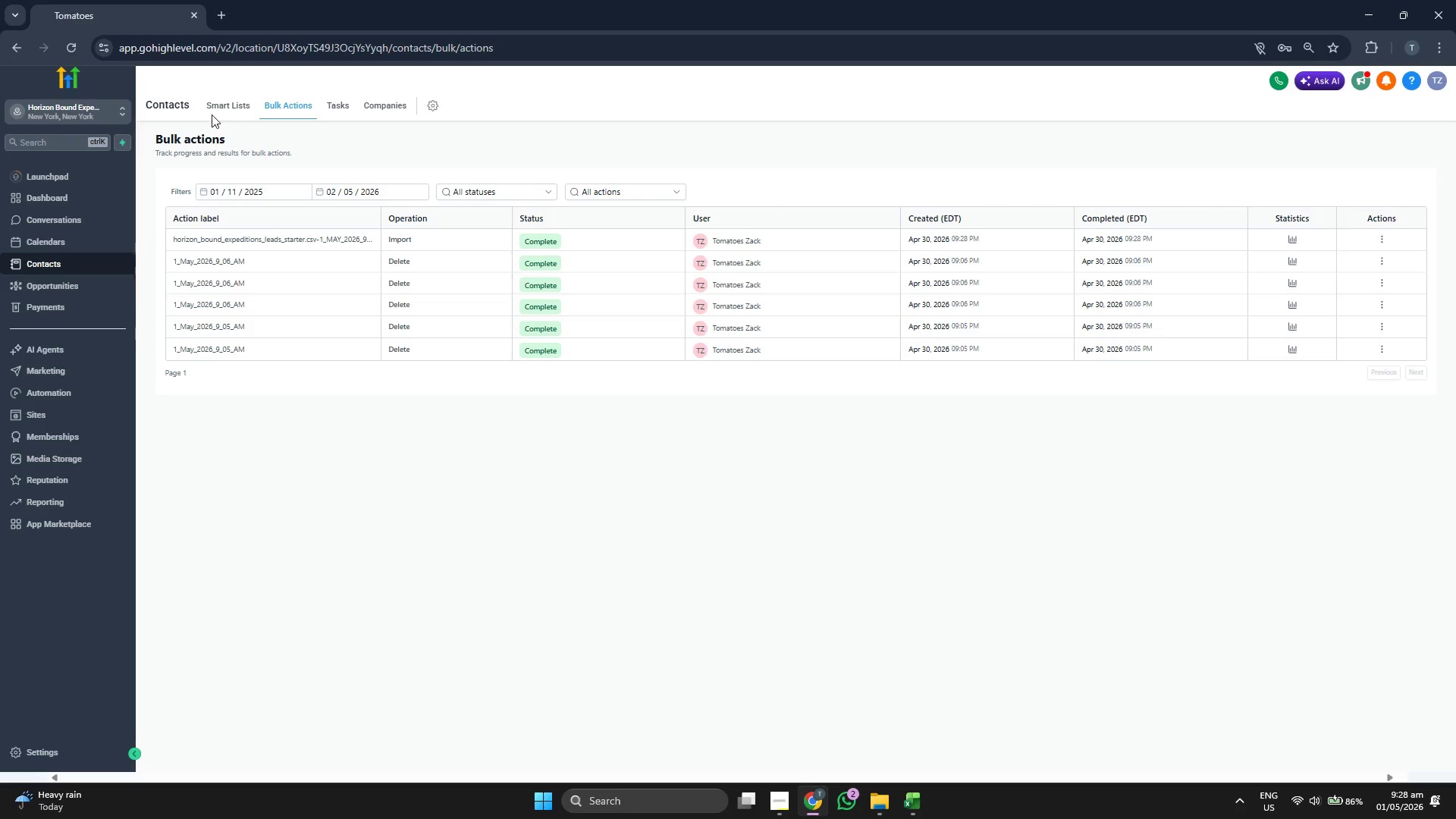 
left_click([209, 106])
 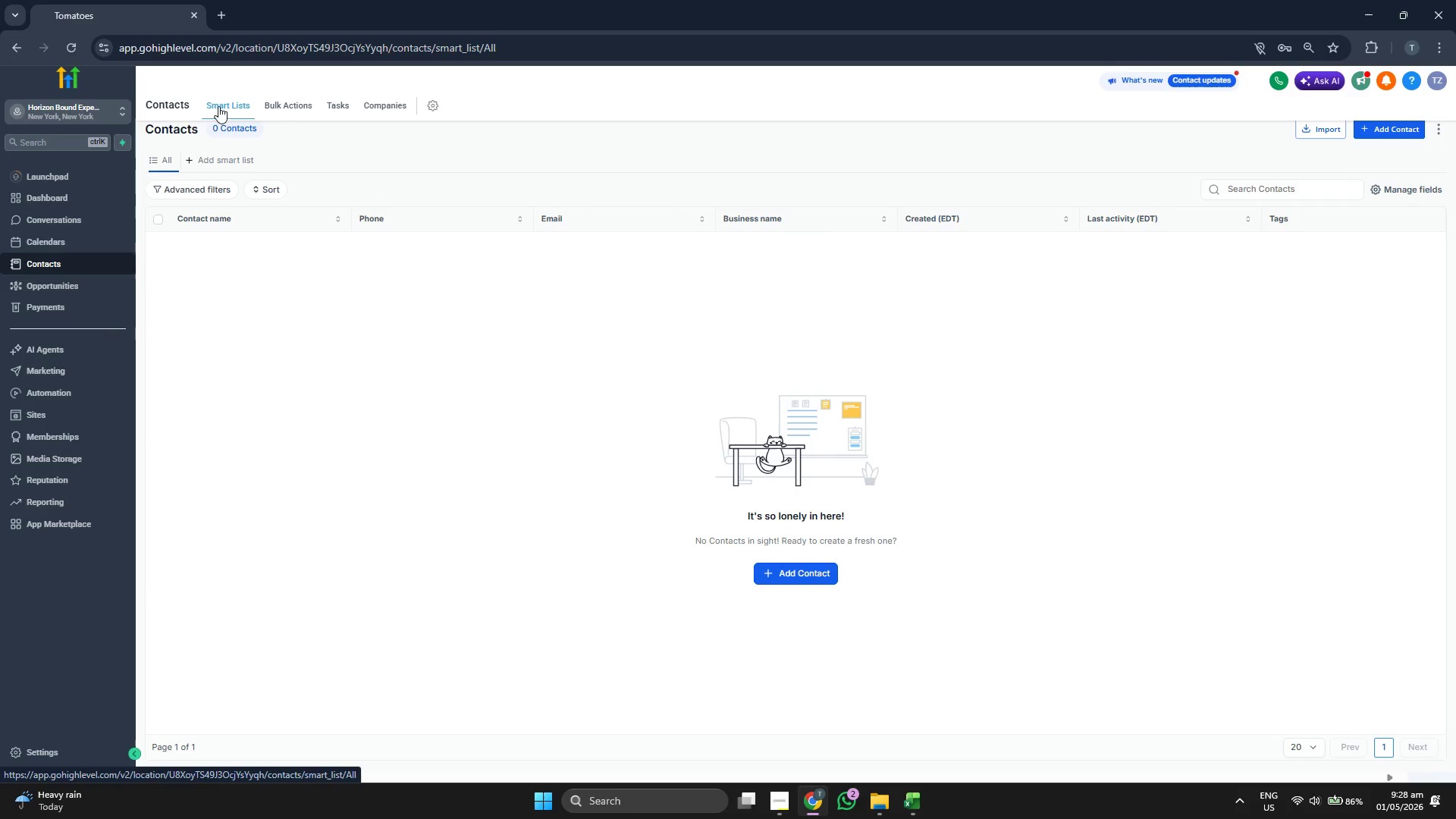 
left_click([303, 102])
 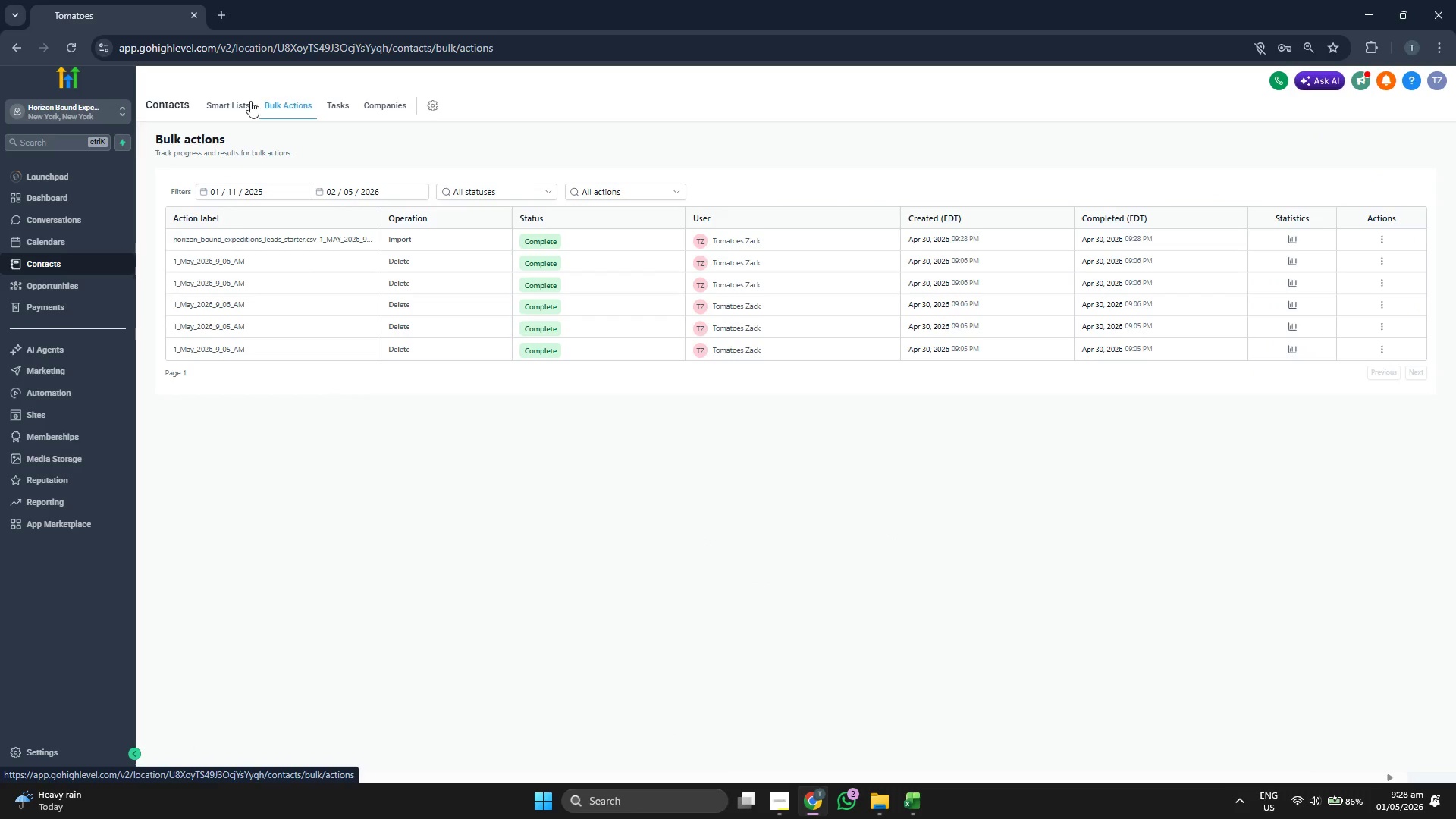 
left_click([217, 100])
 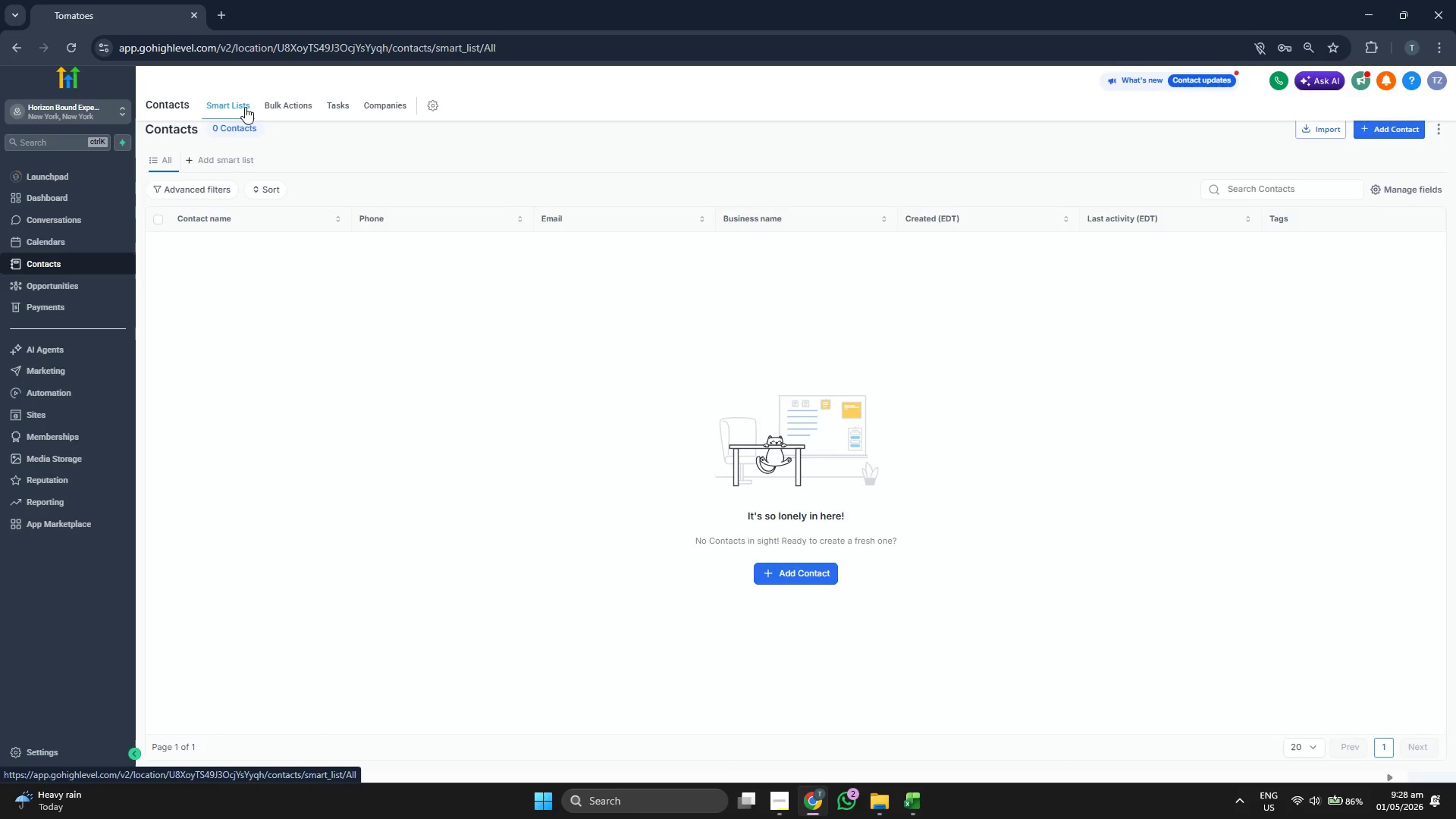 
left_click([284, 99])